 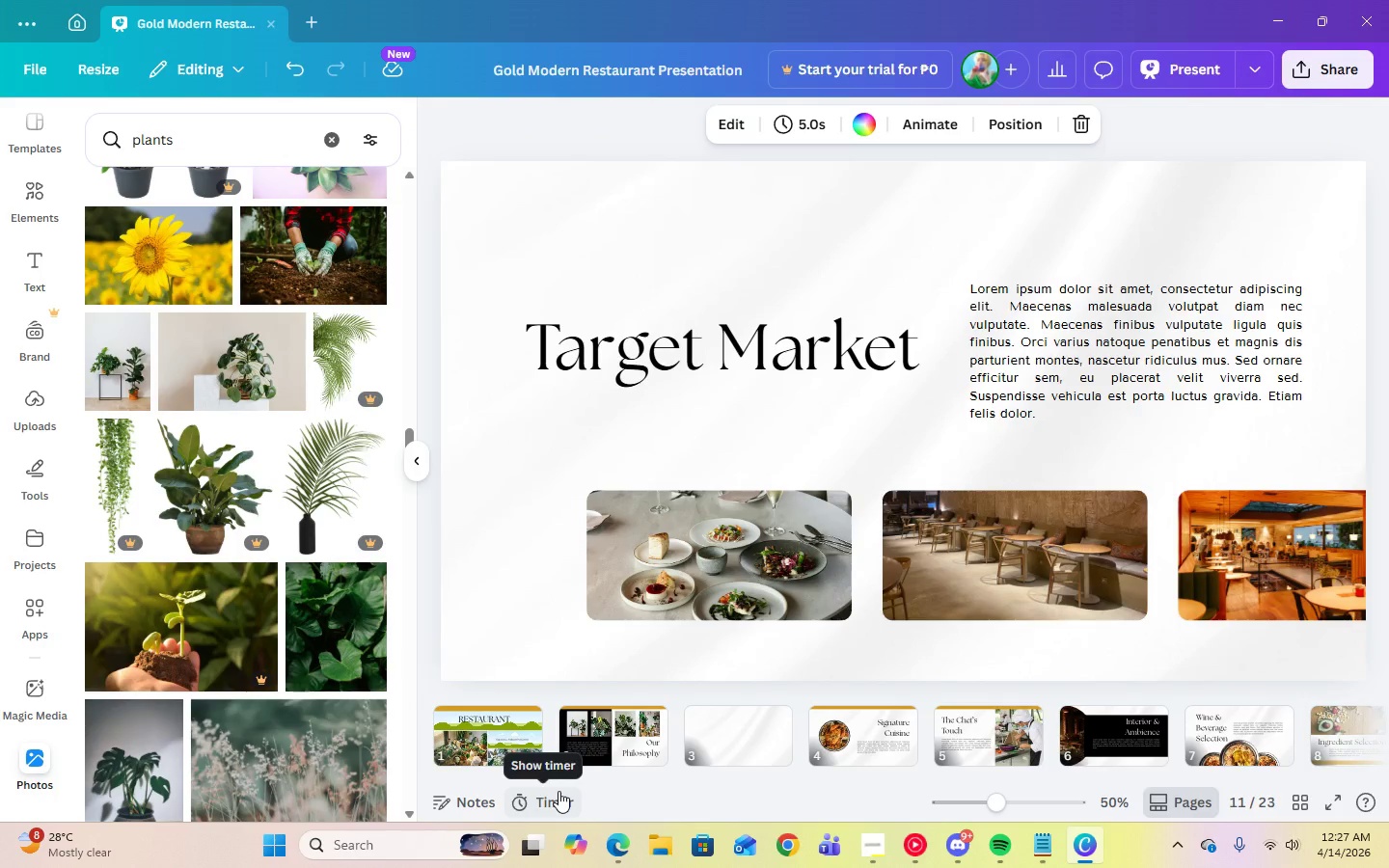 
left_click([1218, 744])
 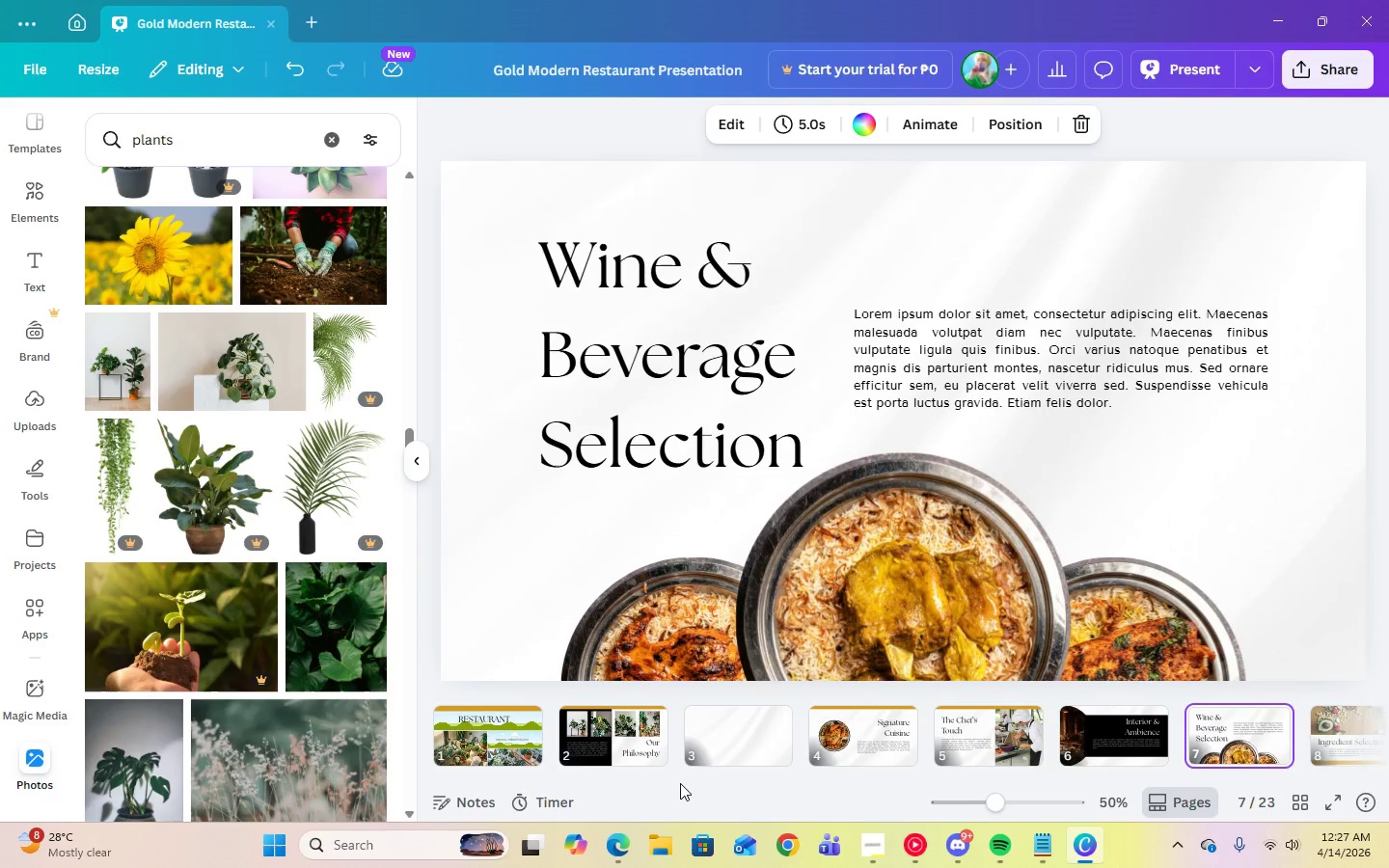 
left_click_drag(start_coordinate=[679, 775], to_coordinate=[1328, 791])
 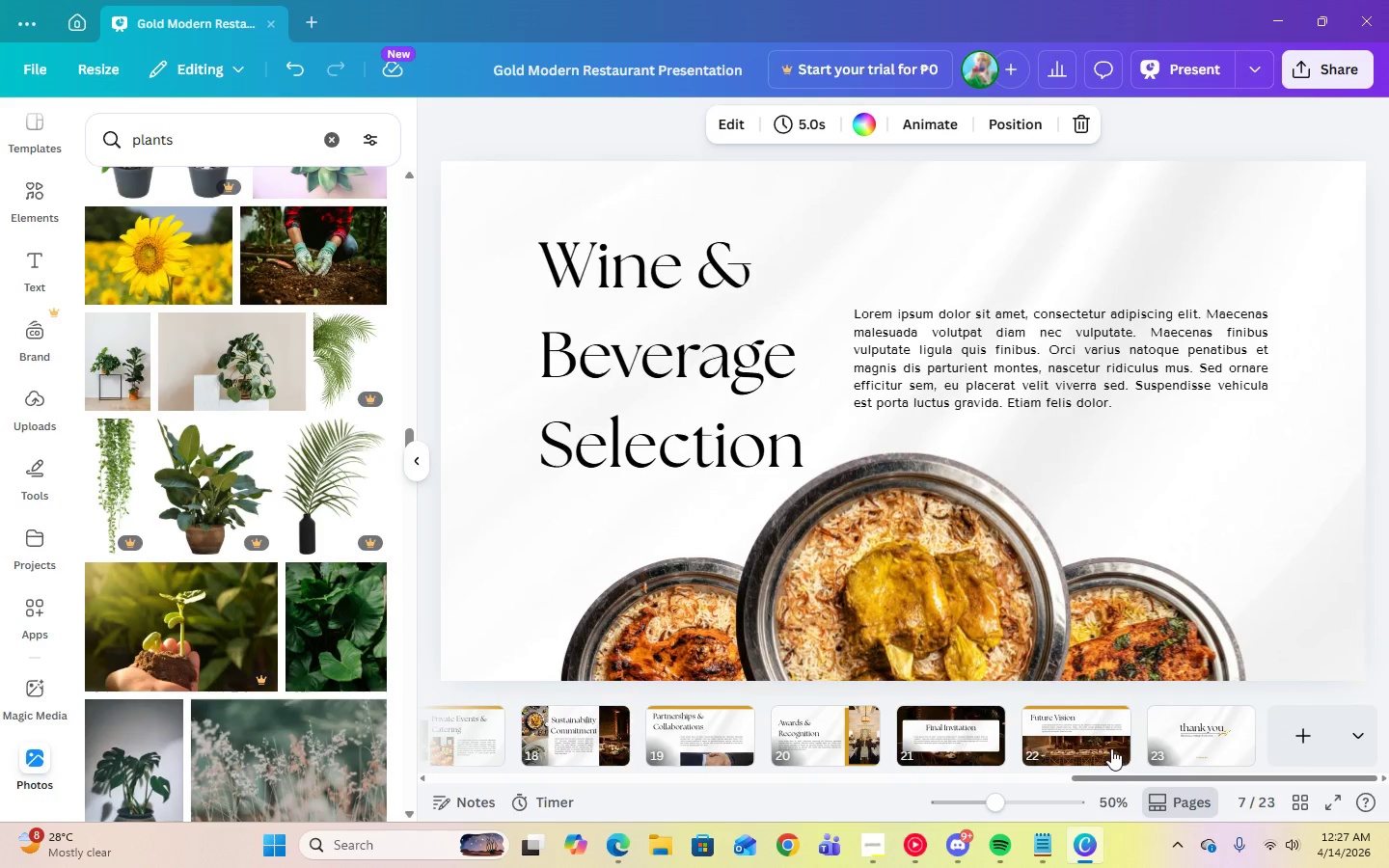 
left_click([1108, 745])
 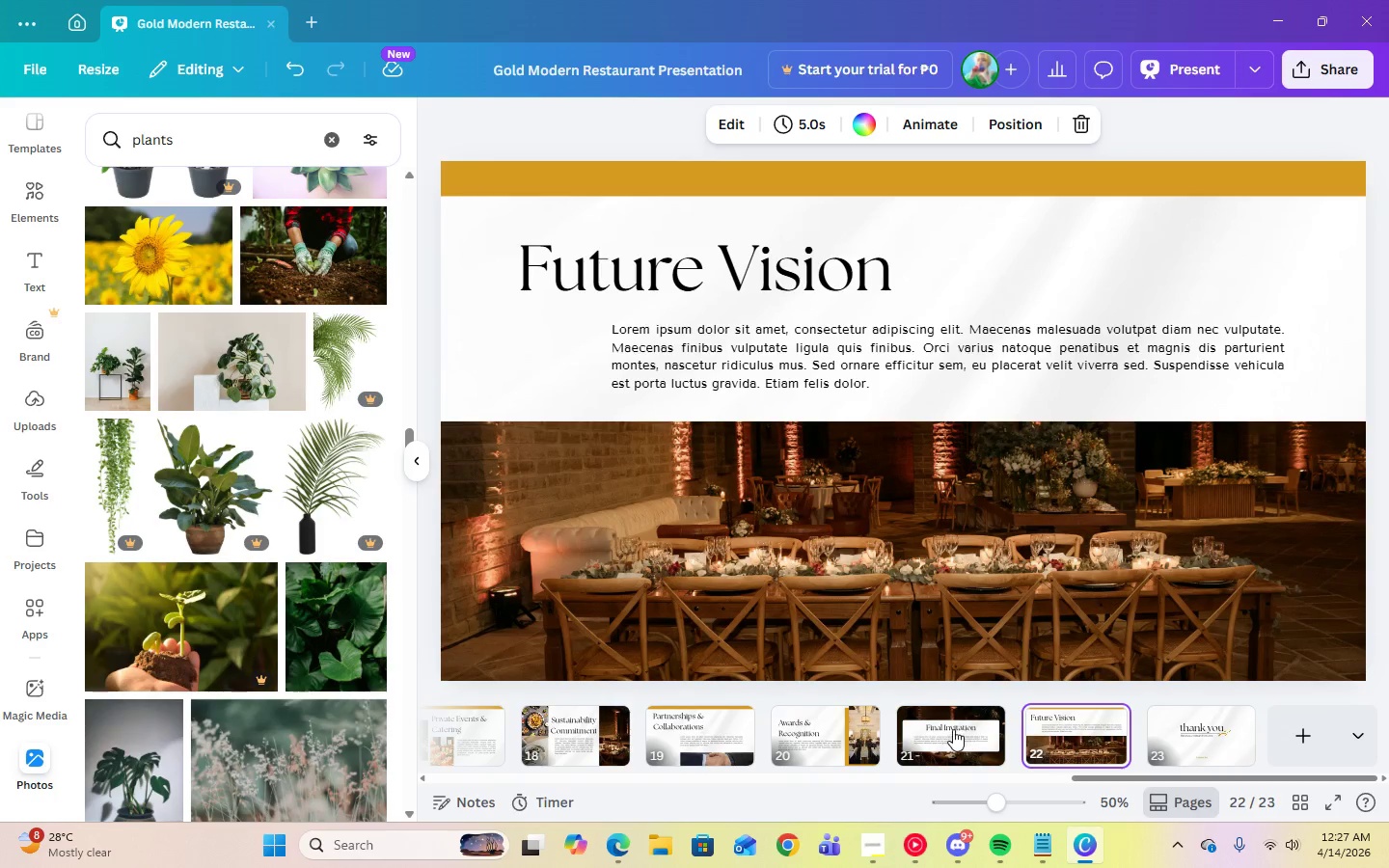 
left_click([953, 729])
 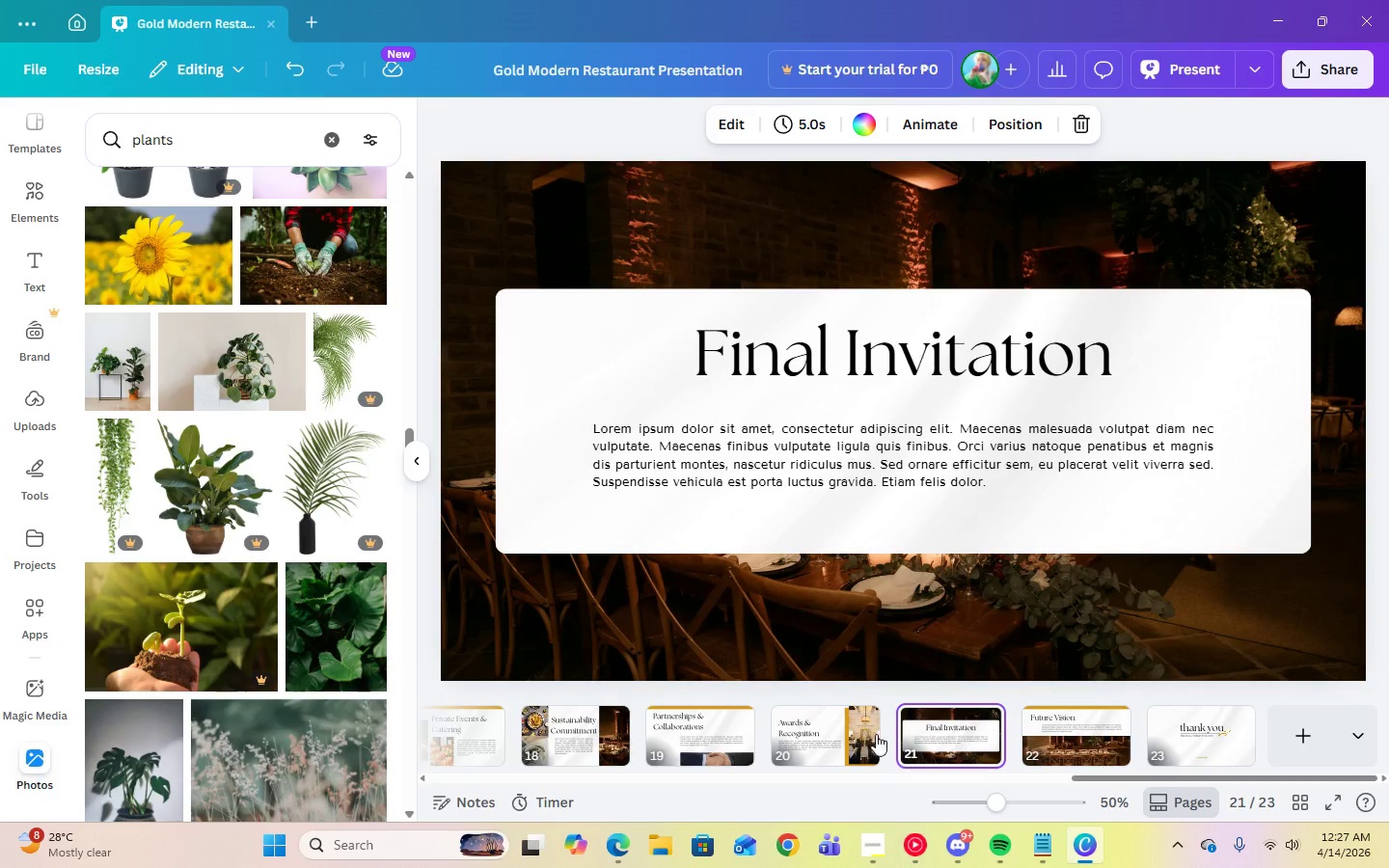 
left_click([865, 732])
 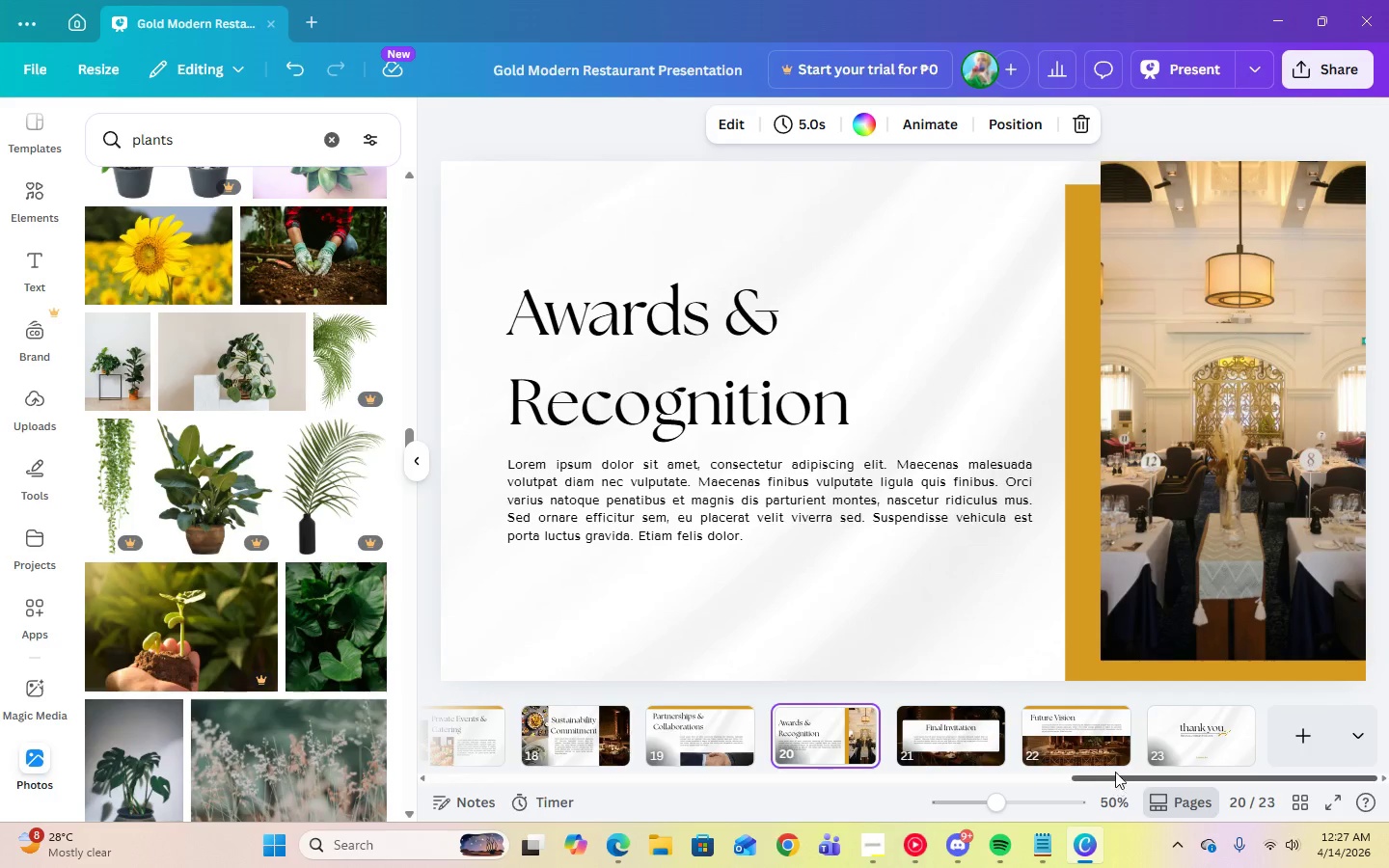 
left_click([1053, 735])
 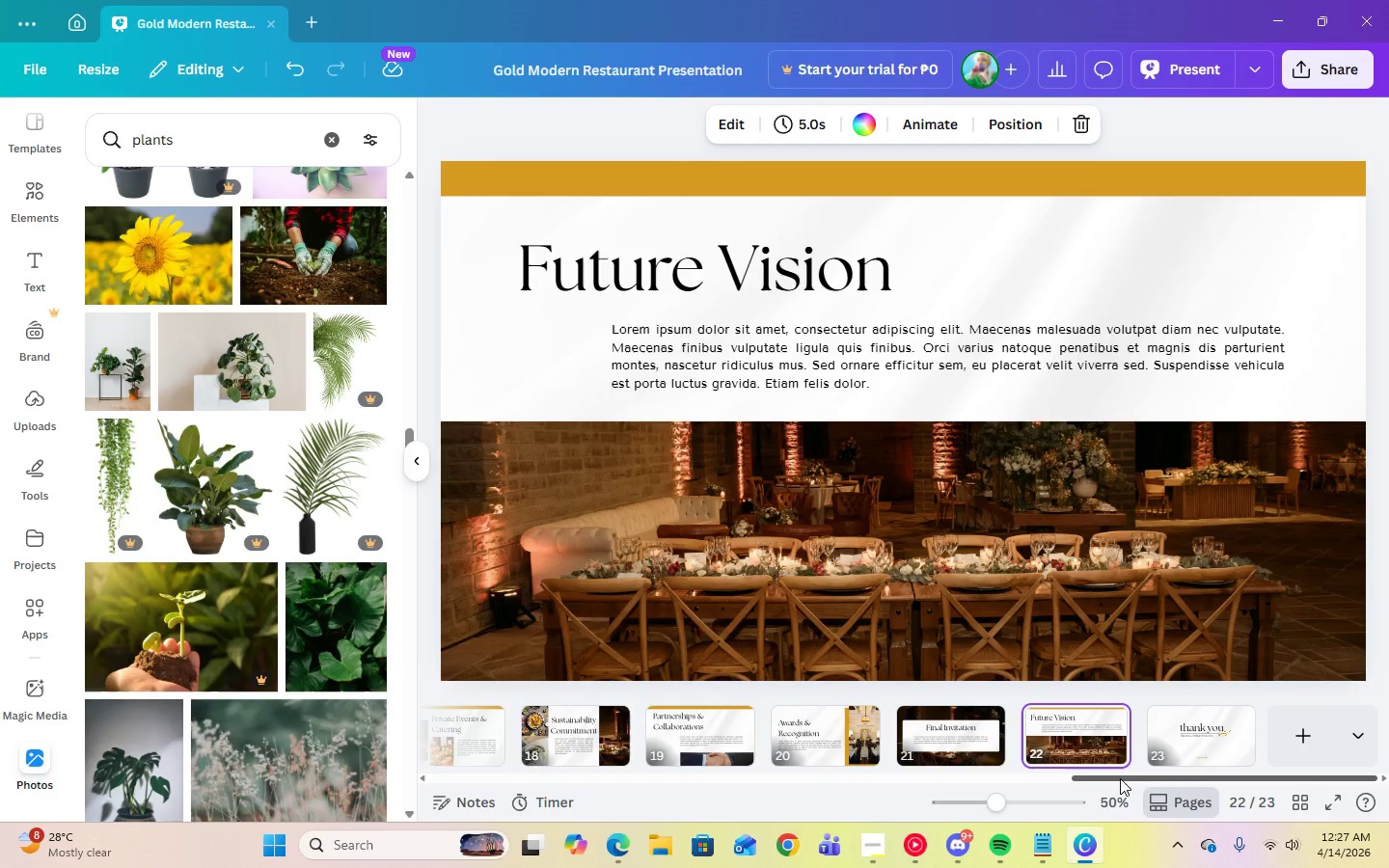 
left_click_drag(start_coordinate=[1120, 778], to_coordinate=[747, 775])
 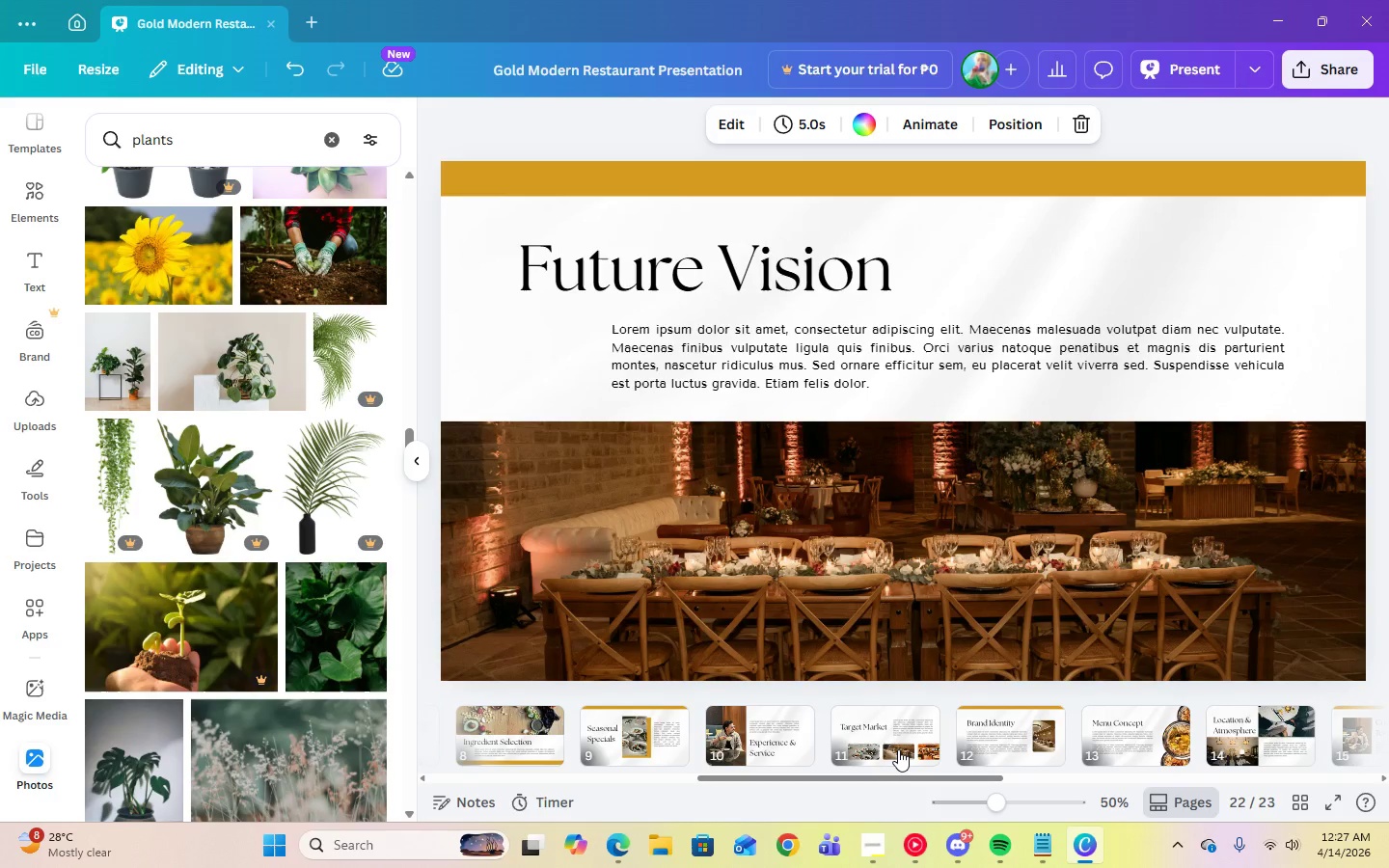 
left_click([898, 749])
 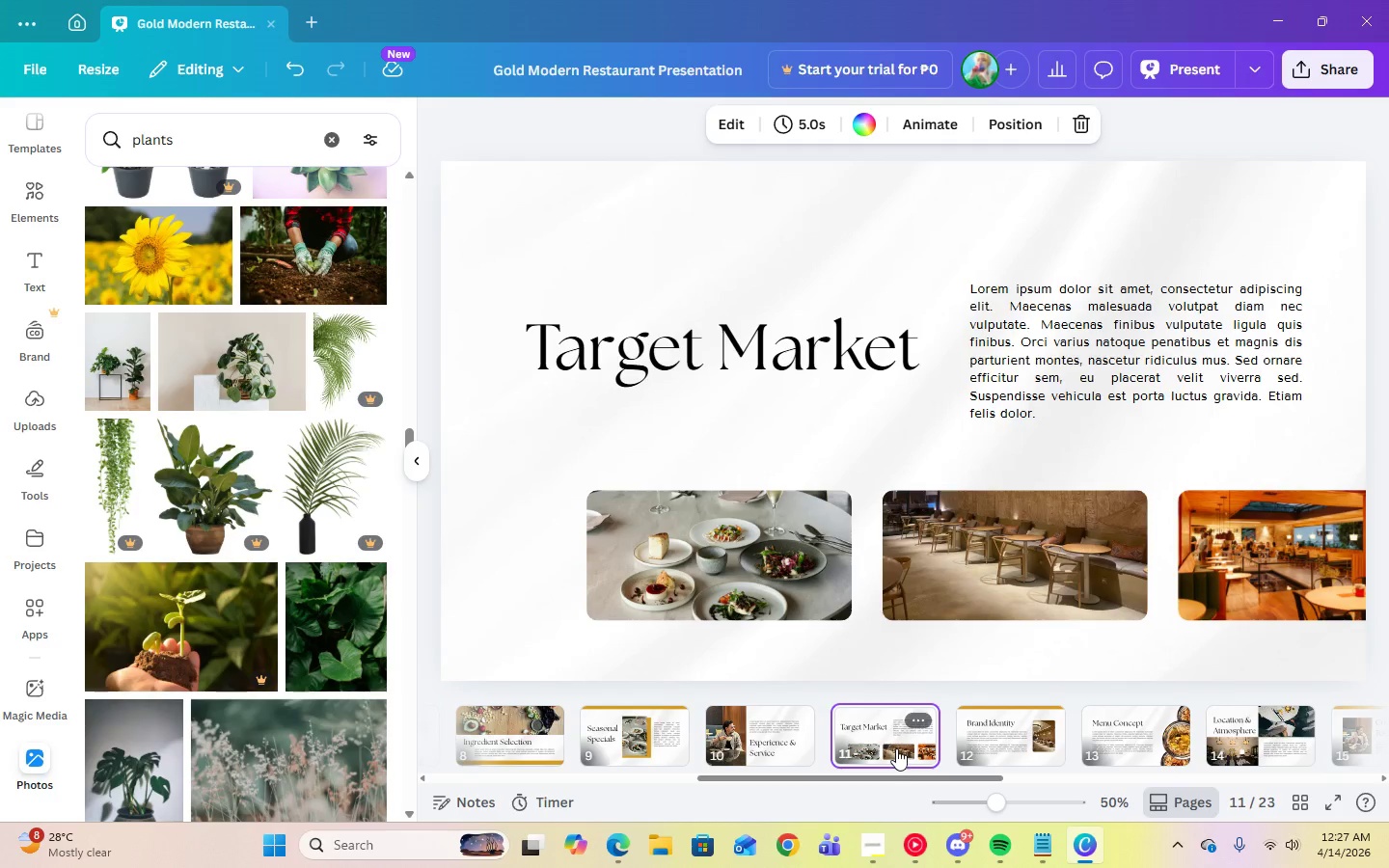 
left_click_drag(start_coordinate=[898, 749], to_coordinate=[816, 723])
 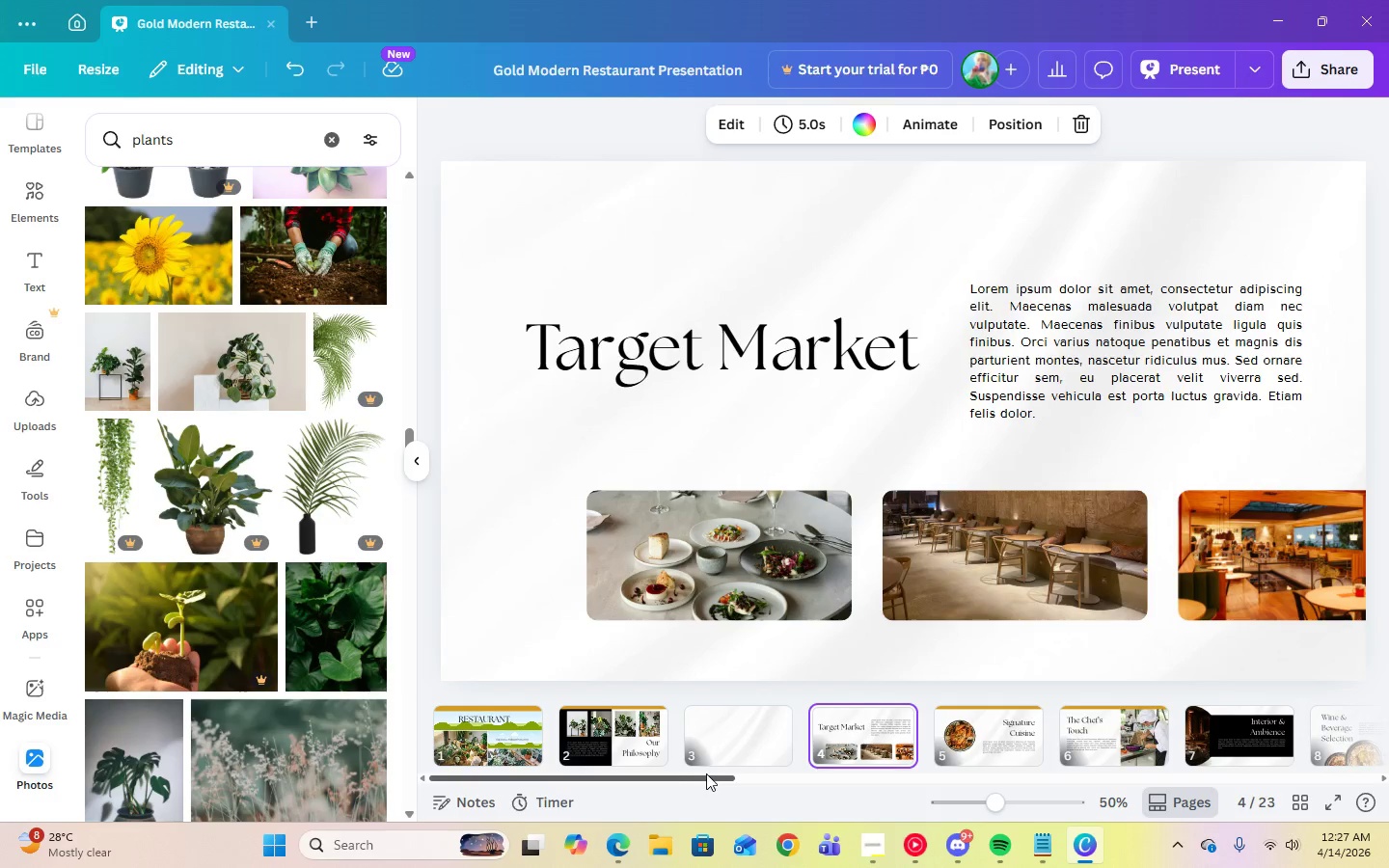 
left_click_drag(start_coordinate=[706, 773], to_coordinate=[718, 773])
 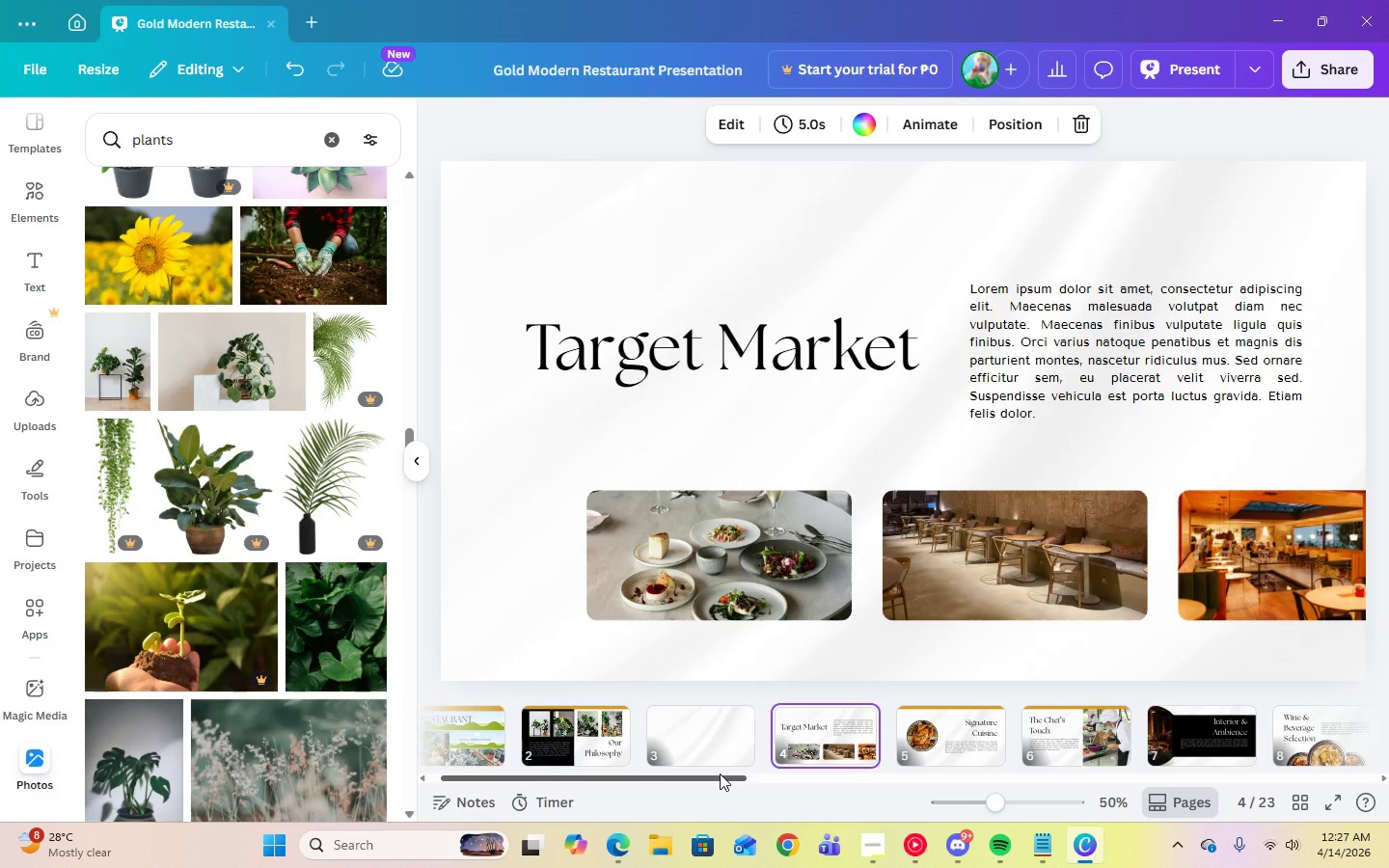 
wait(5.27)
 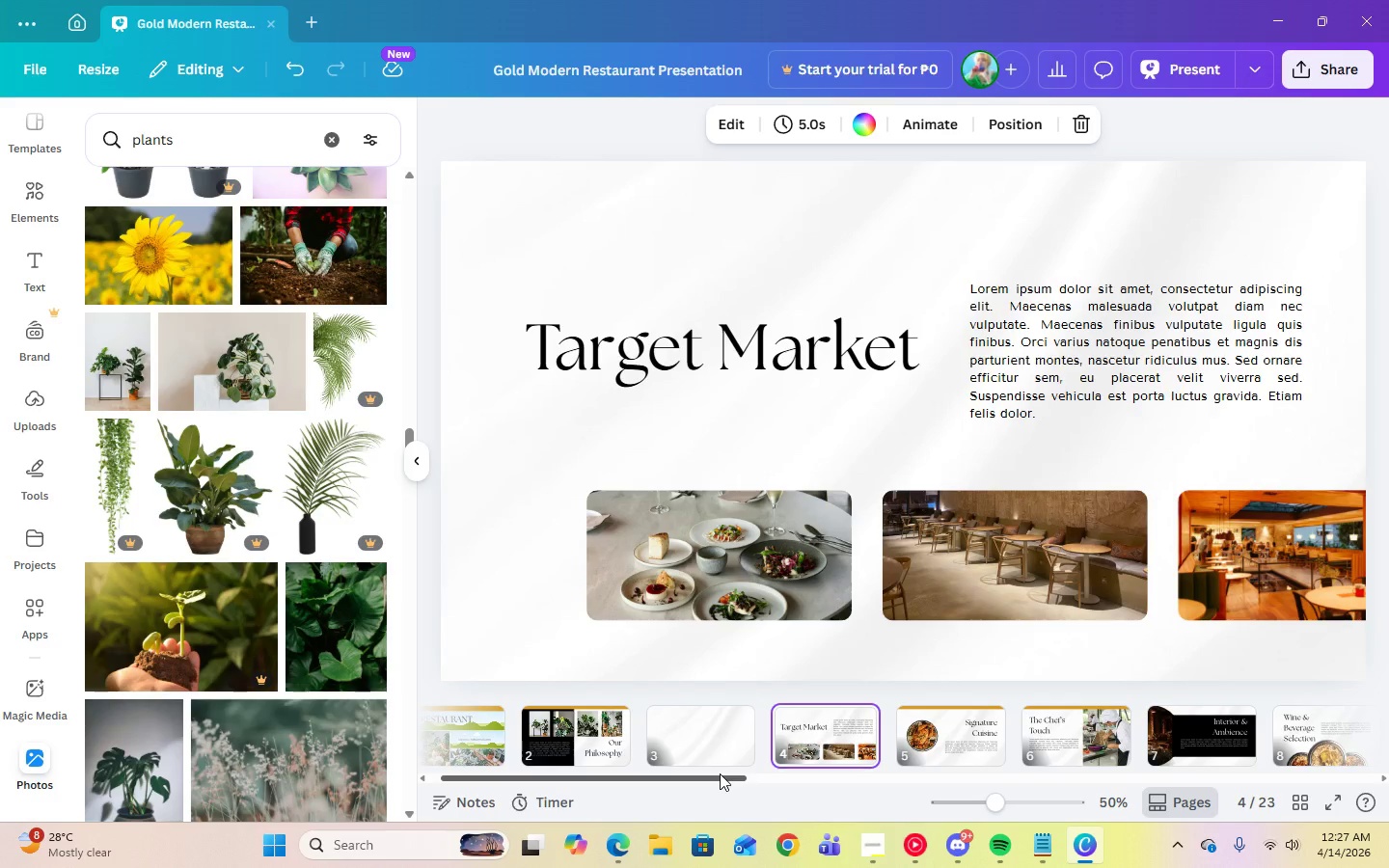 
left_click([713, 754])
 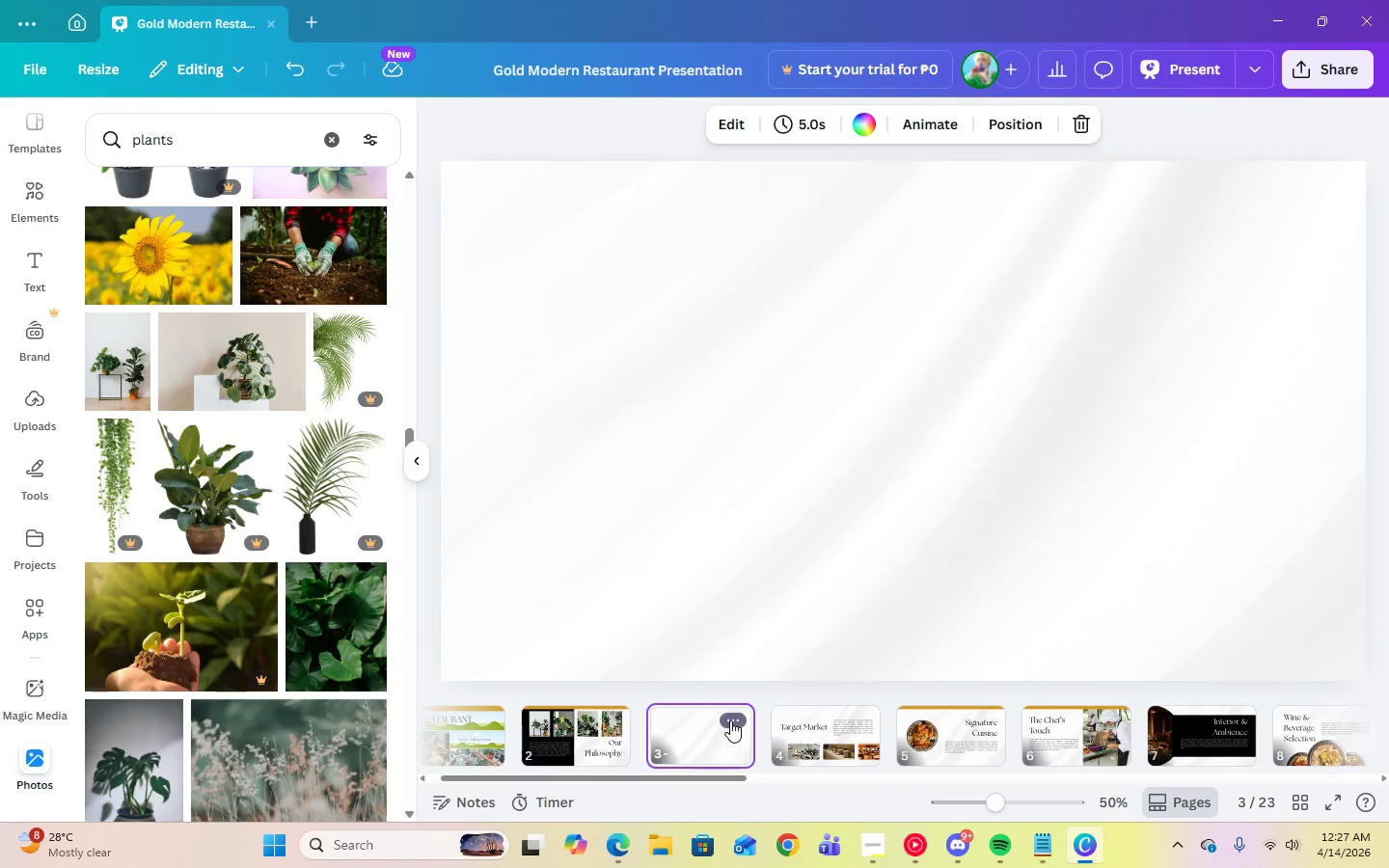 
left_click([730, 720])
 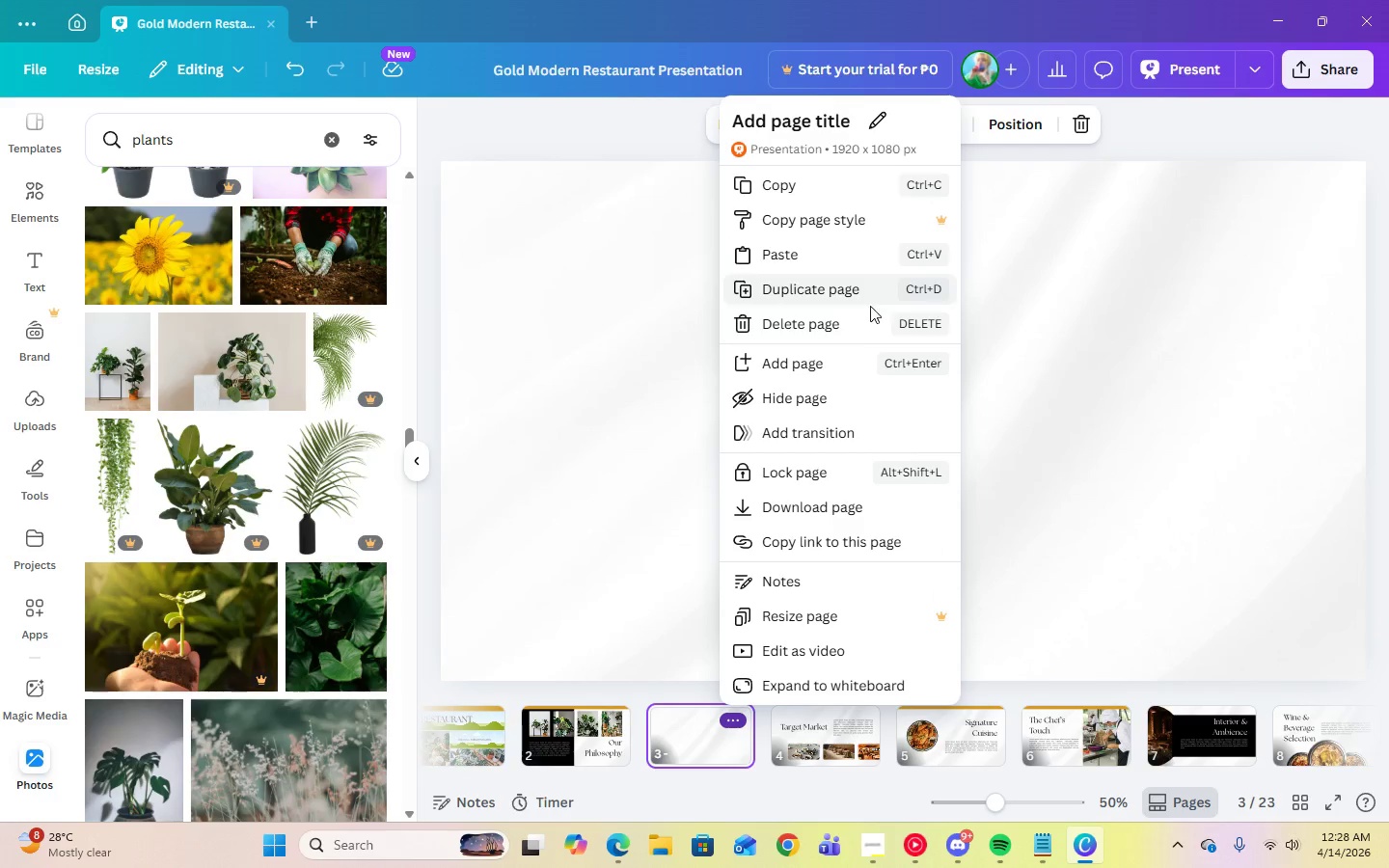 
left_click([846, 288])
 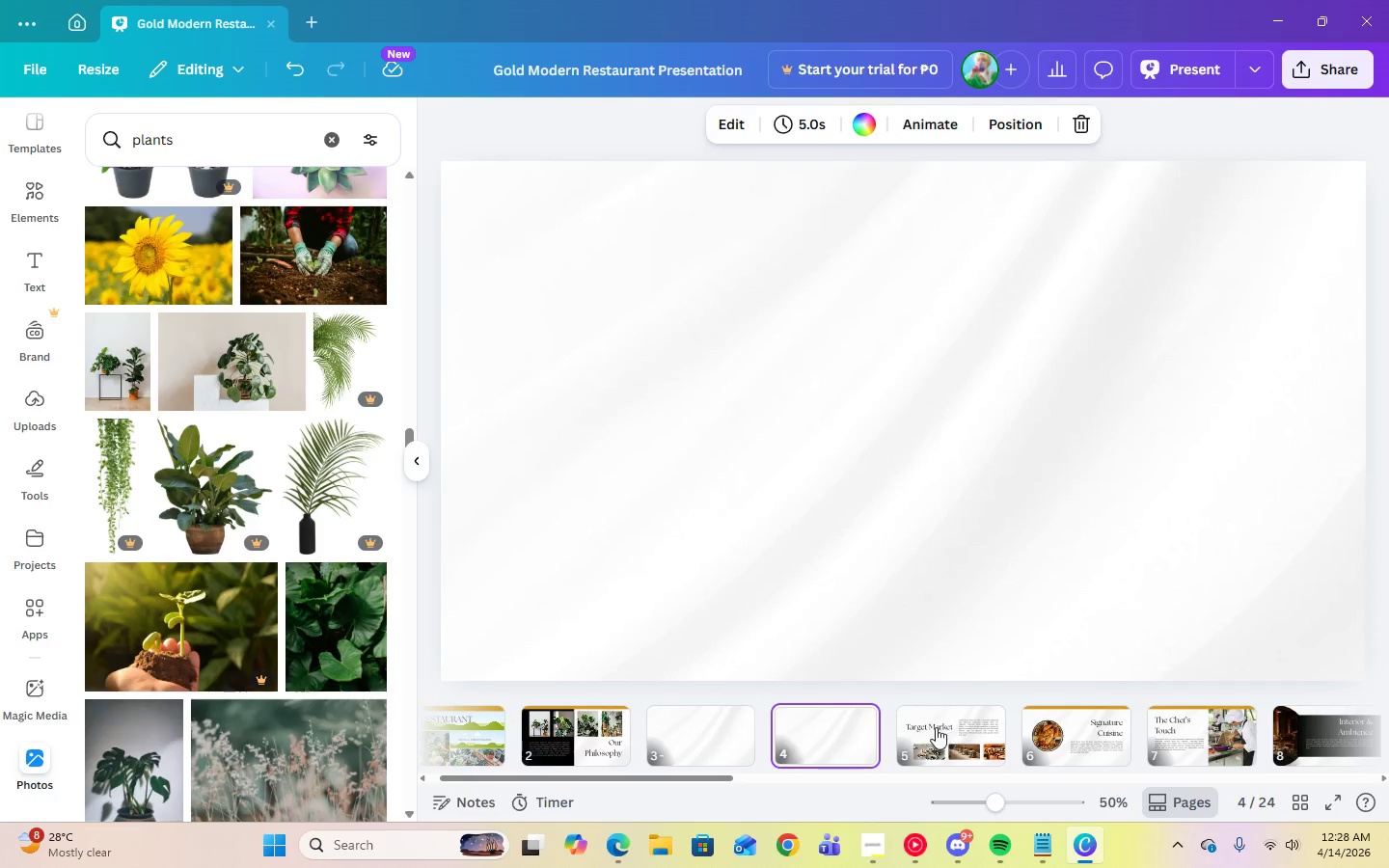 
left_click([940, 736])
 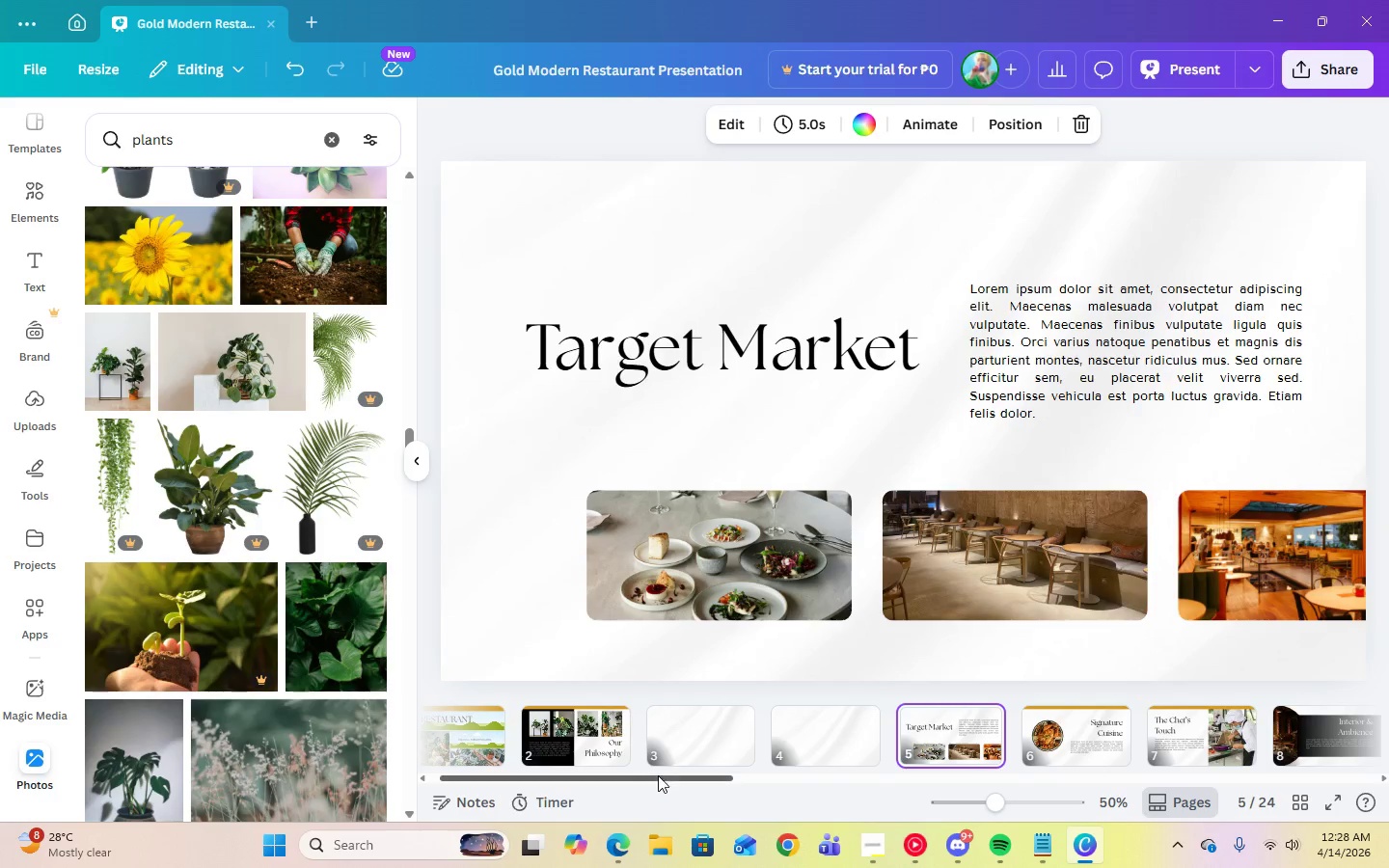 
left_click_drag(start_coordinate=[659, 778], to_coordinate=[434, 777])
 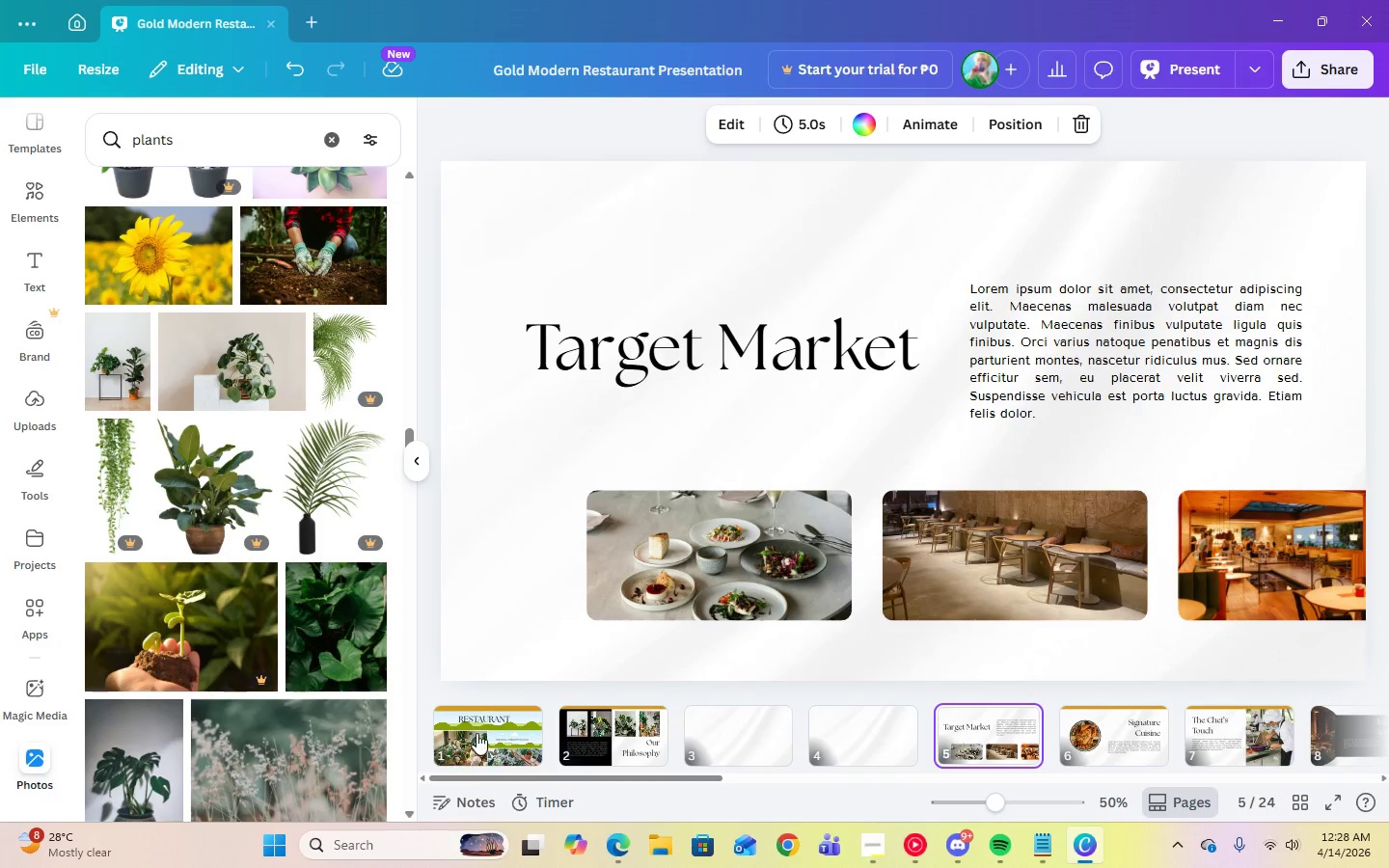 
left_click([477, 733])
 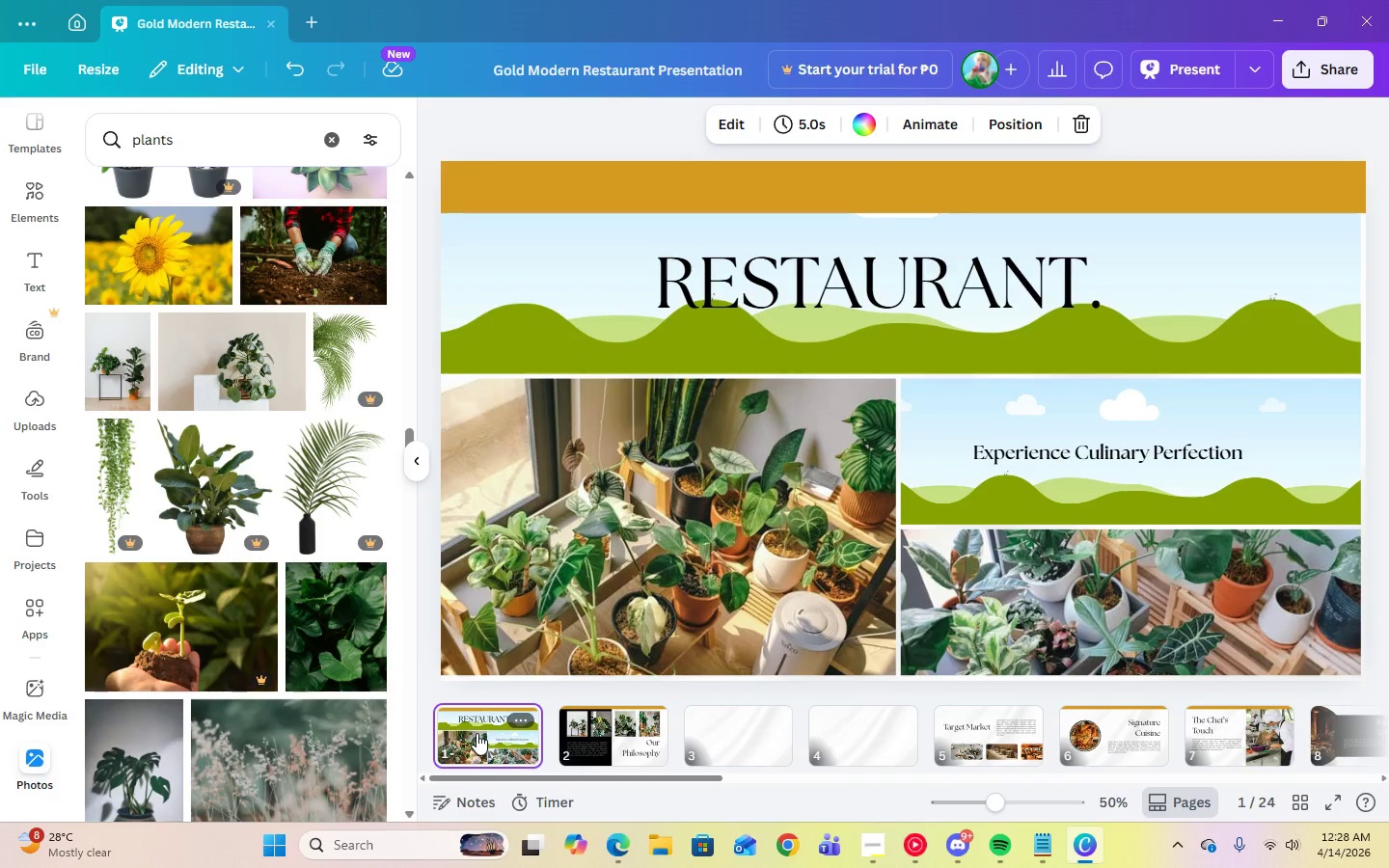 
wait(8.22)
 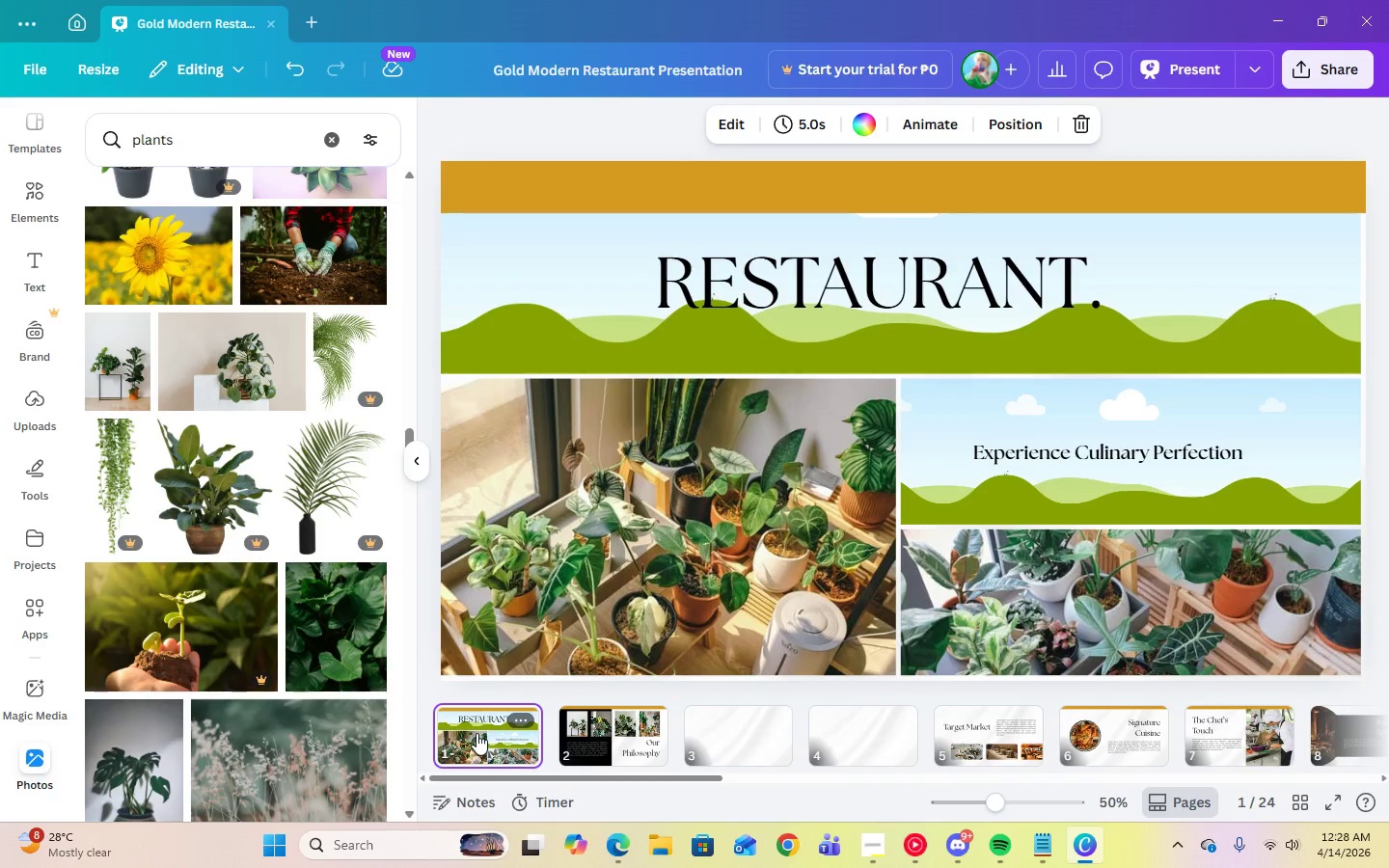 
scroll: coordinate [204, 698], scroll_direction: down, amount: 15.0
 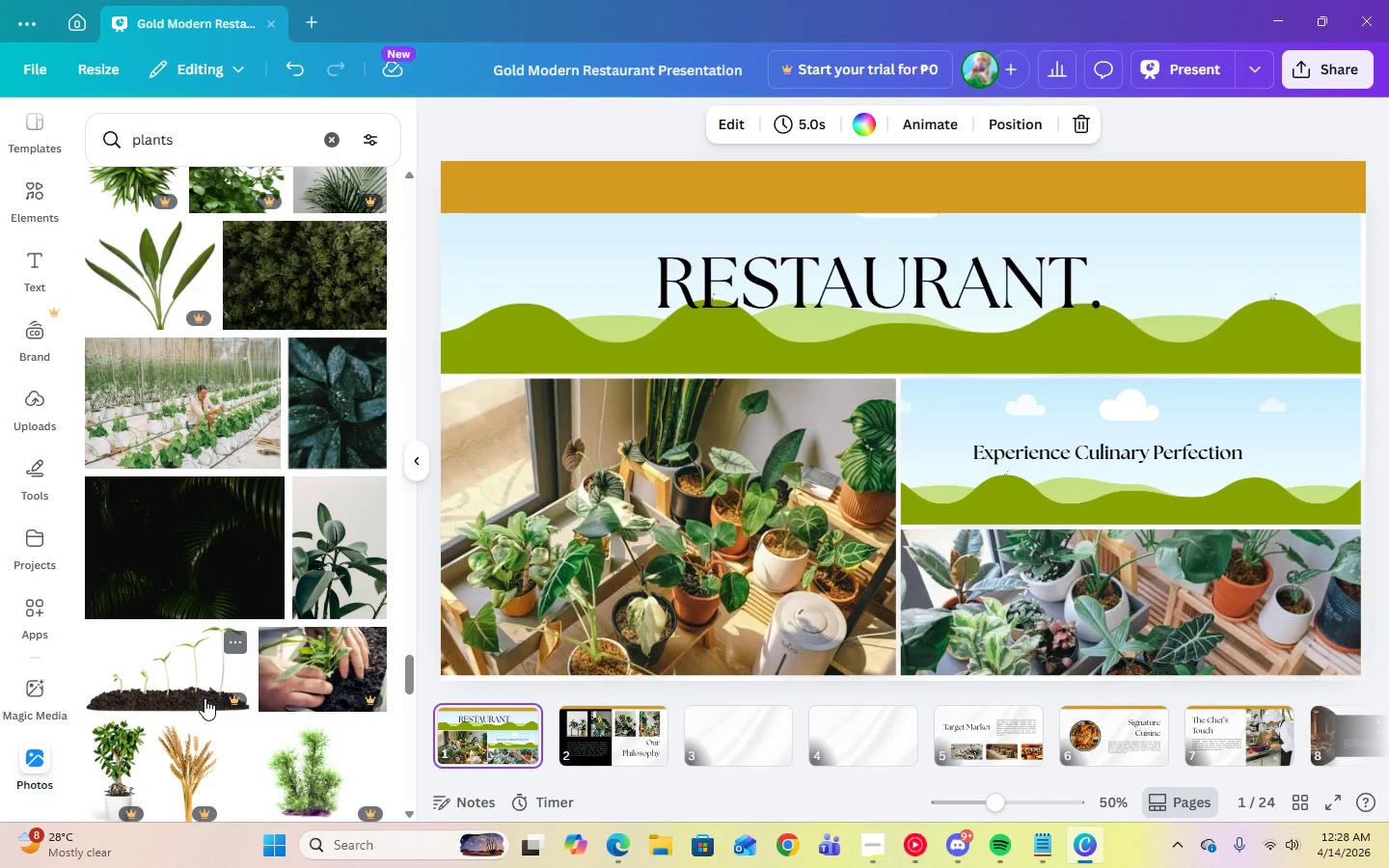 
left_click([563, 288])
 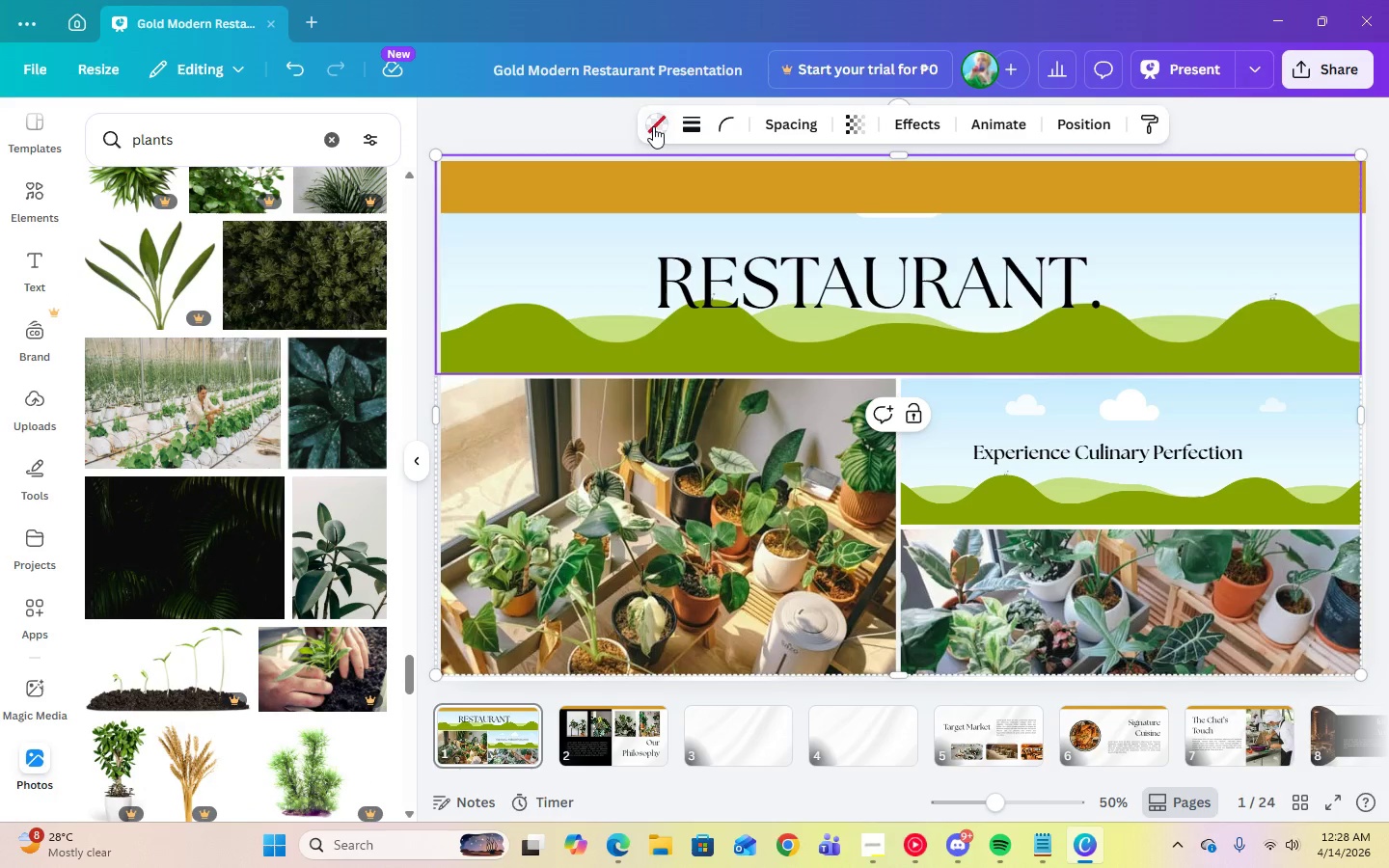 
left_click([653, 129])
 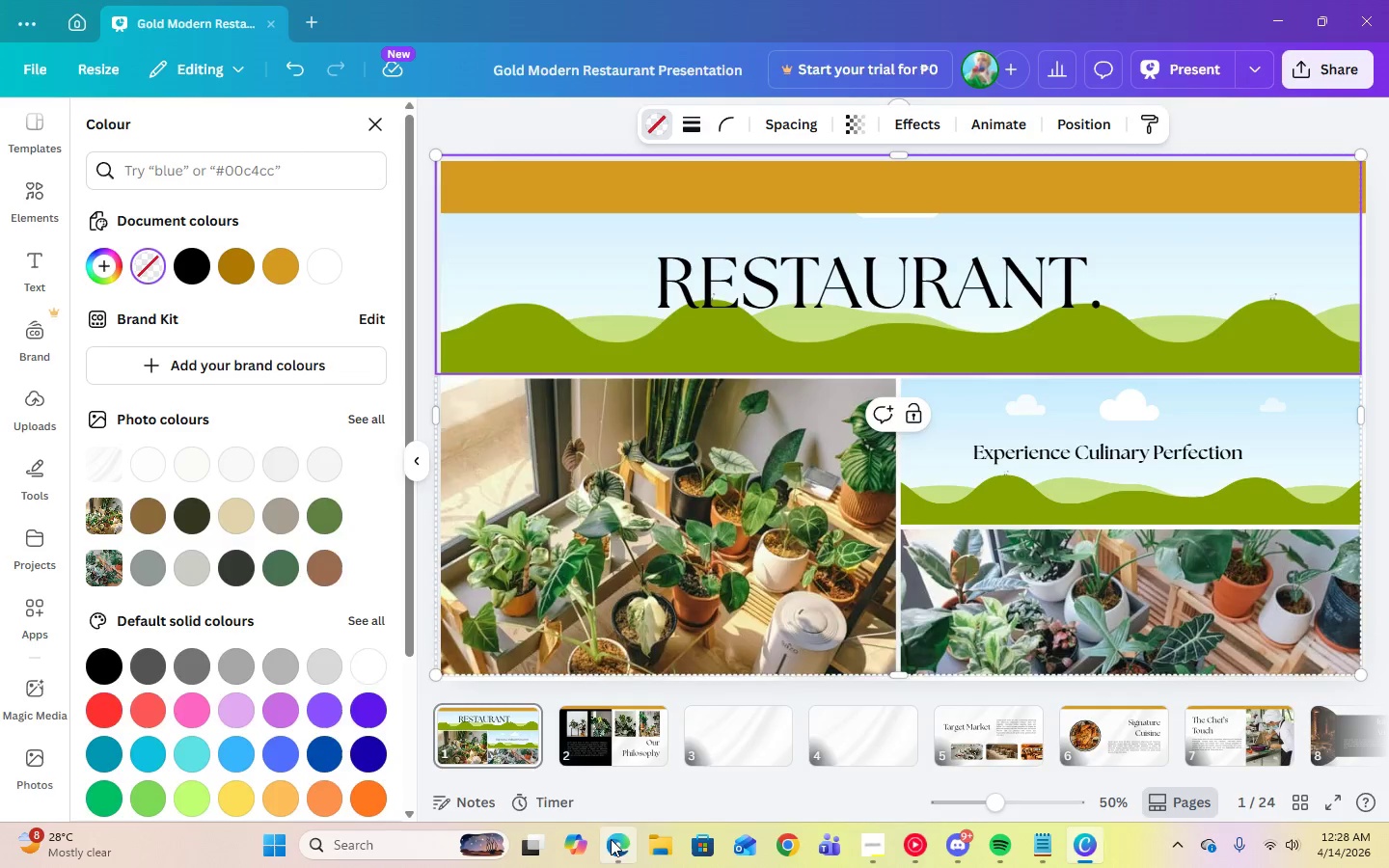 
left_click([106, 18])
 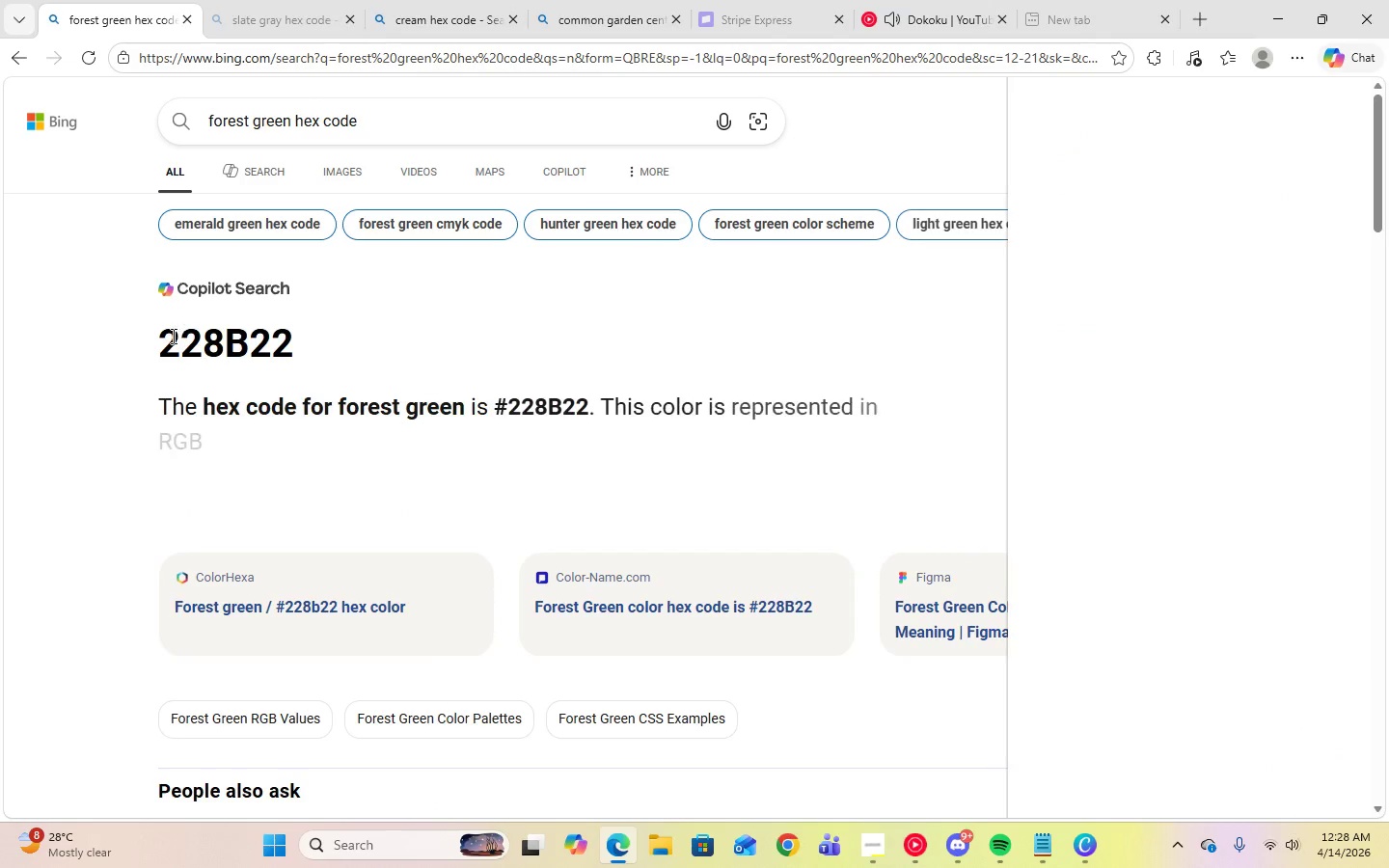 
left_click_drag(start_coordinate=[168, 339], to_coordinate=[299, 352])
 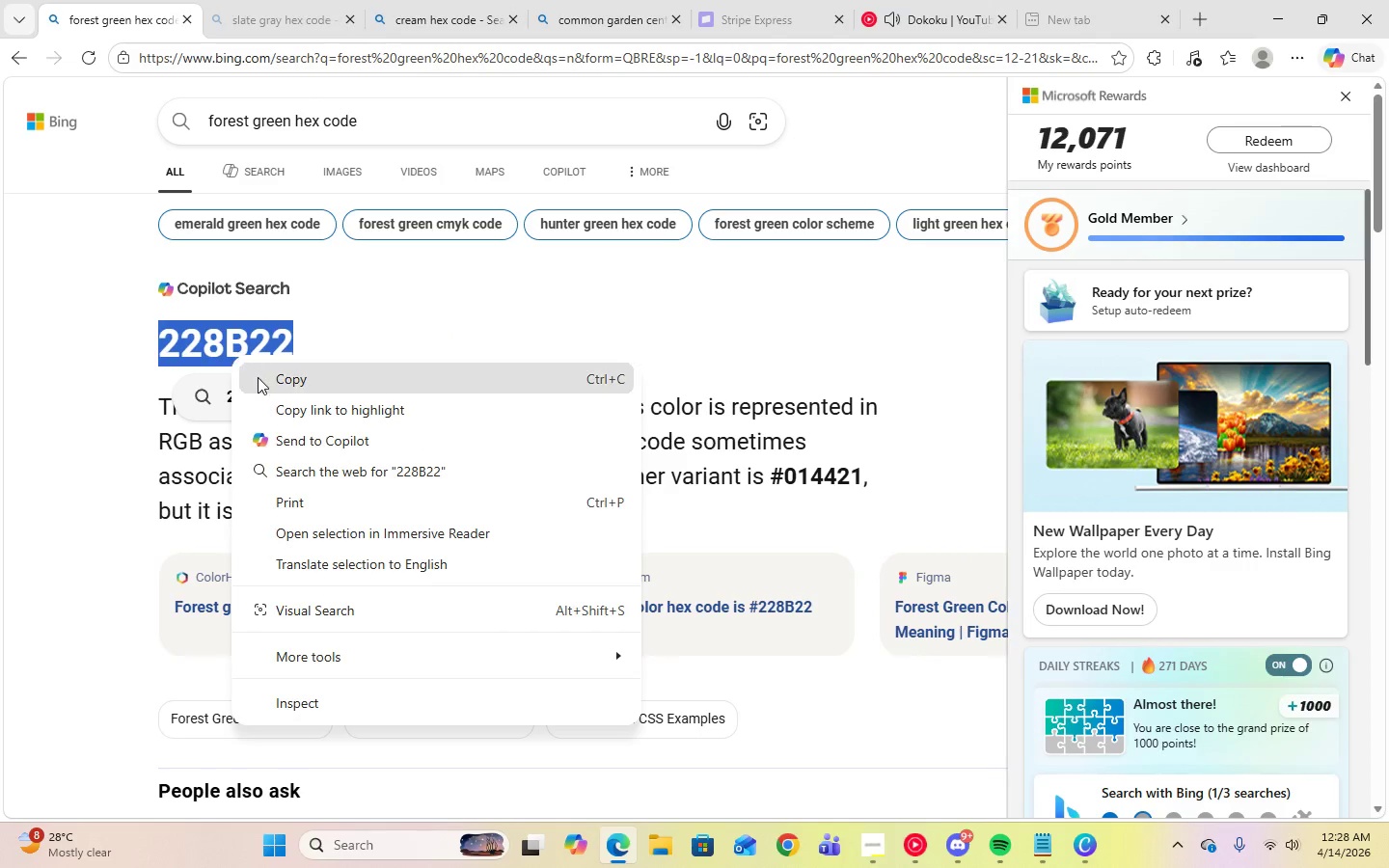 
left_click([266, 379])
 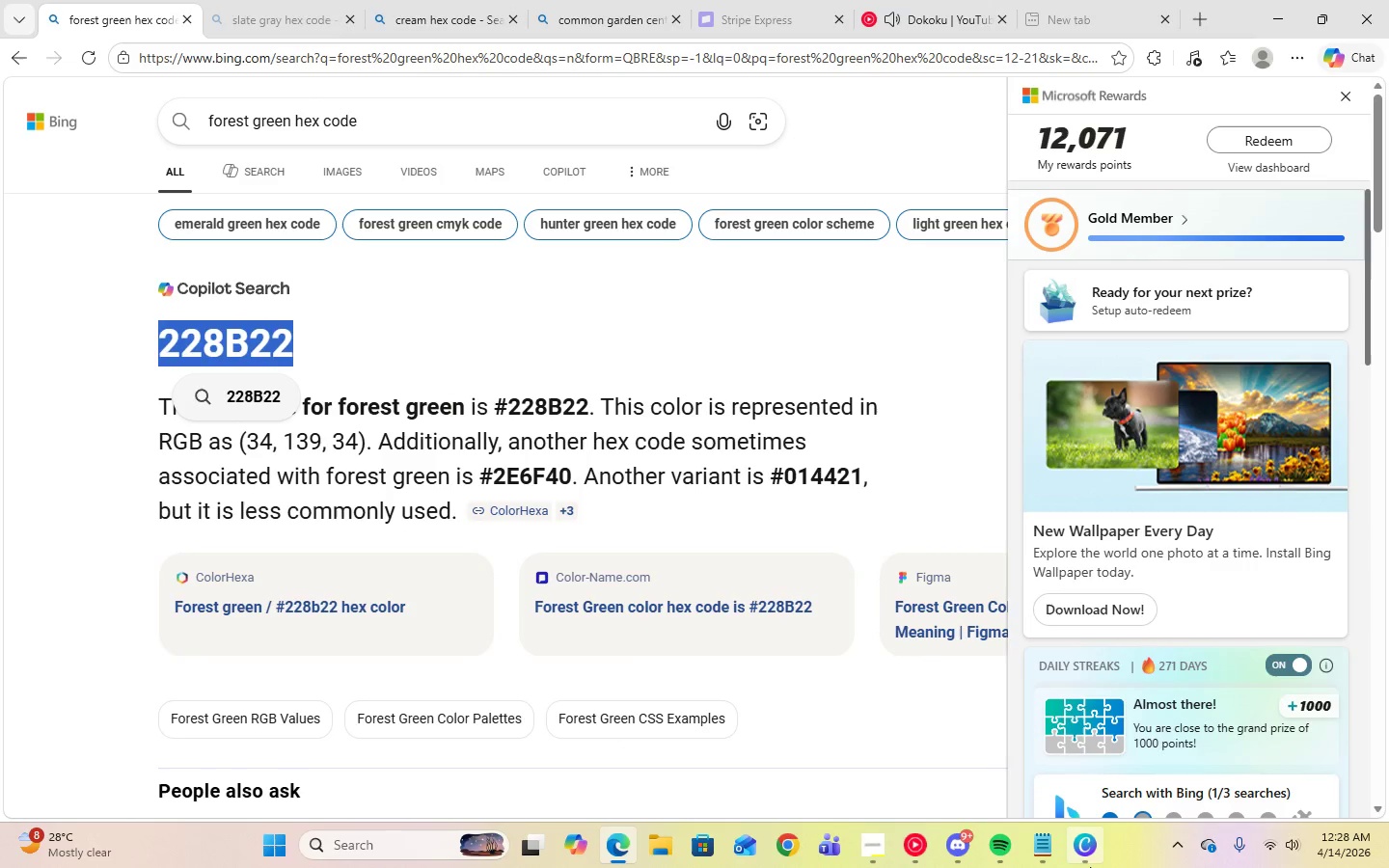 
left_click([1090, 867])
 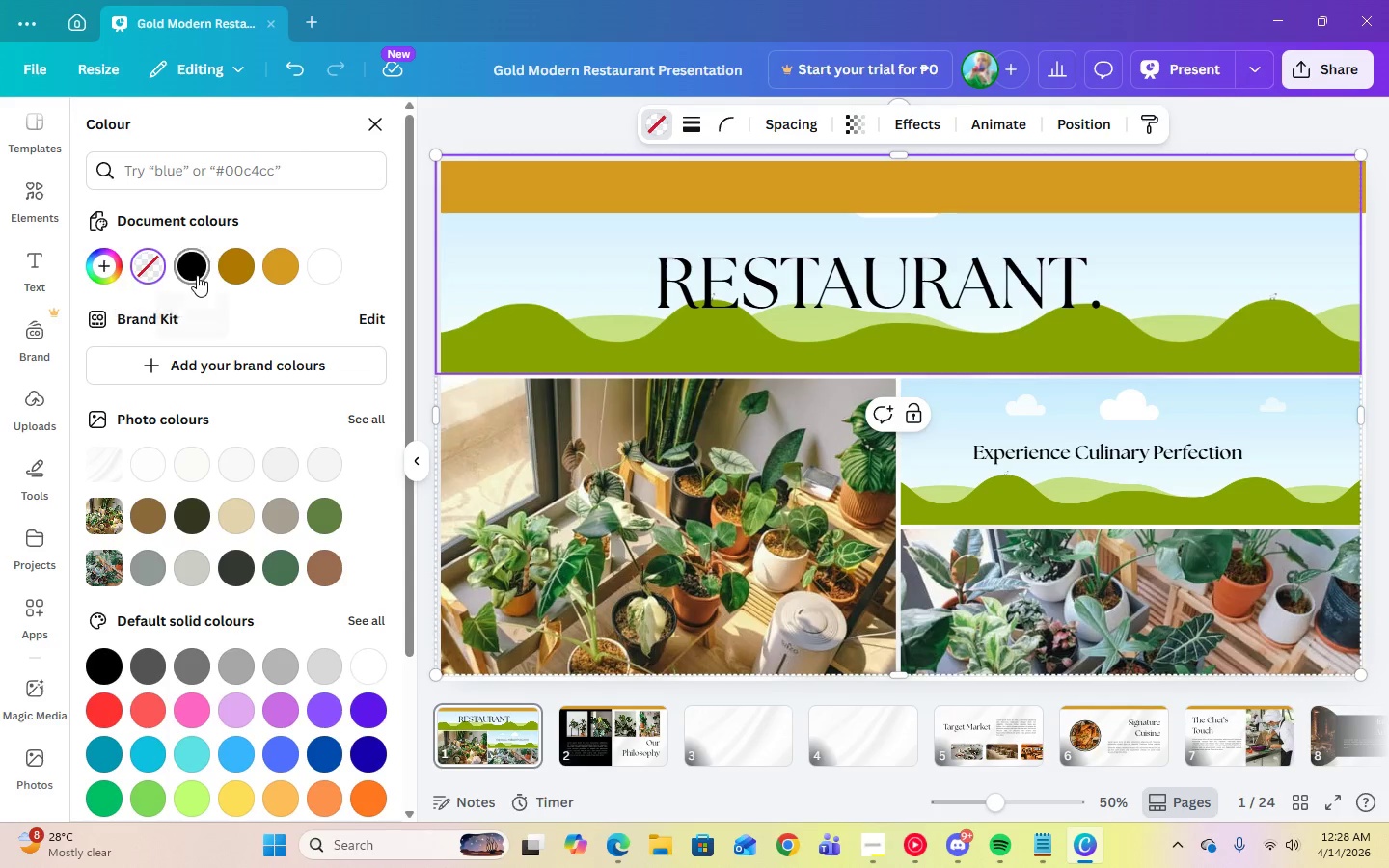 
left_click([150, 271])
 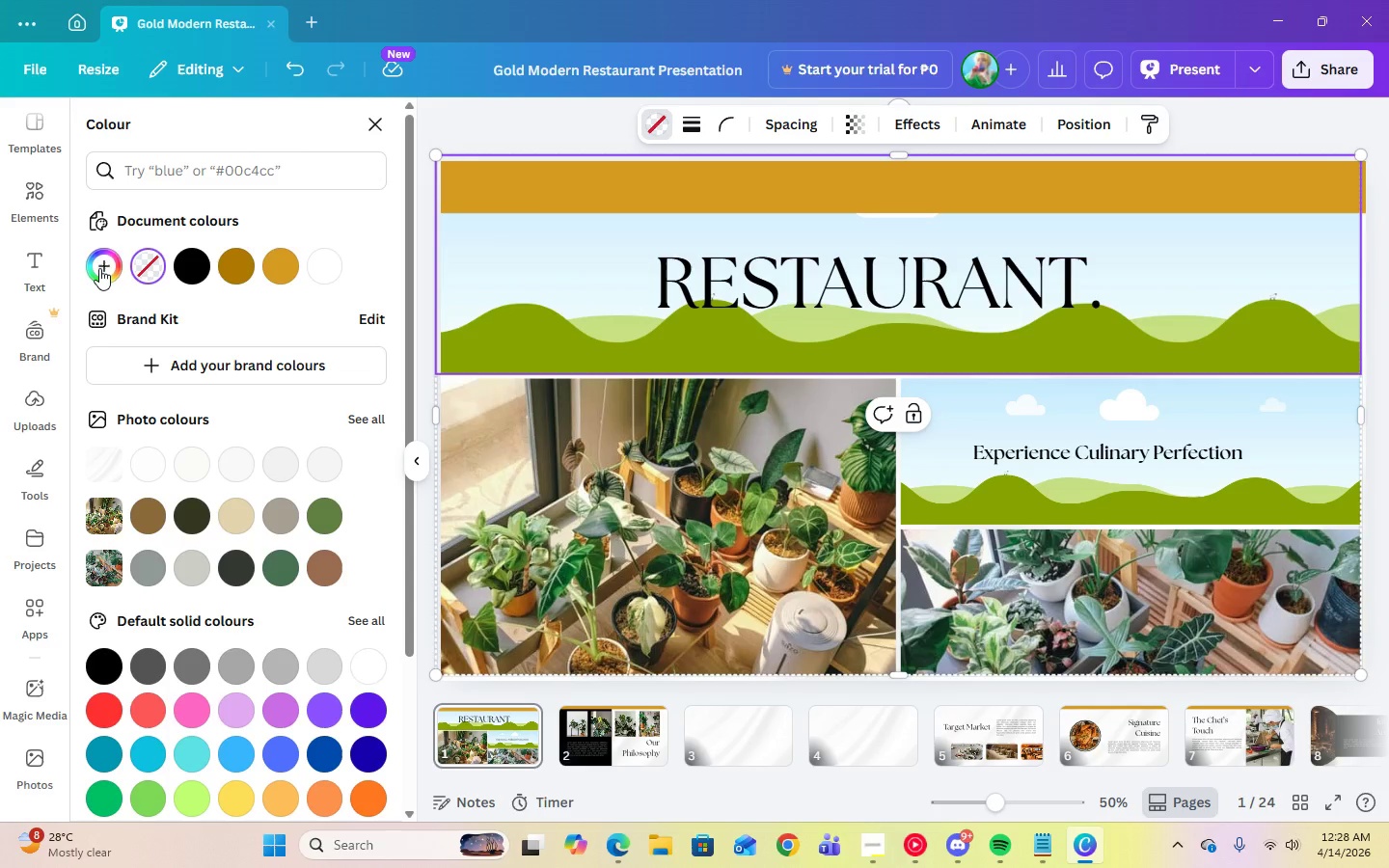 
left_click([99, 268])
 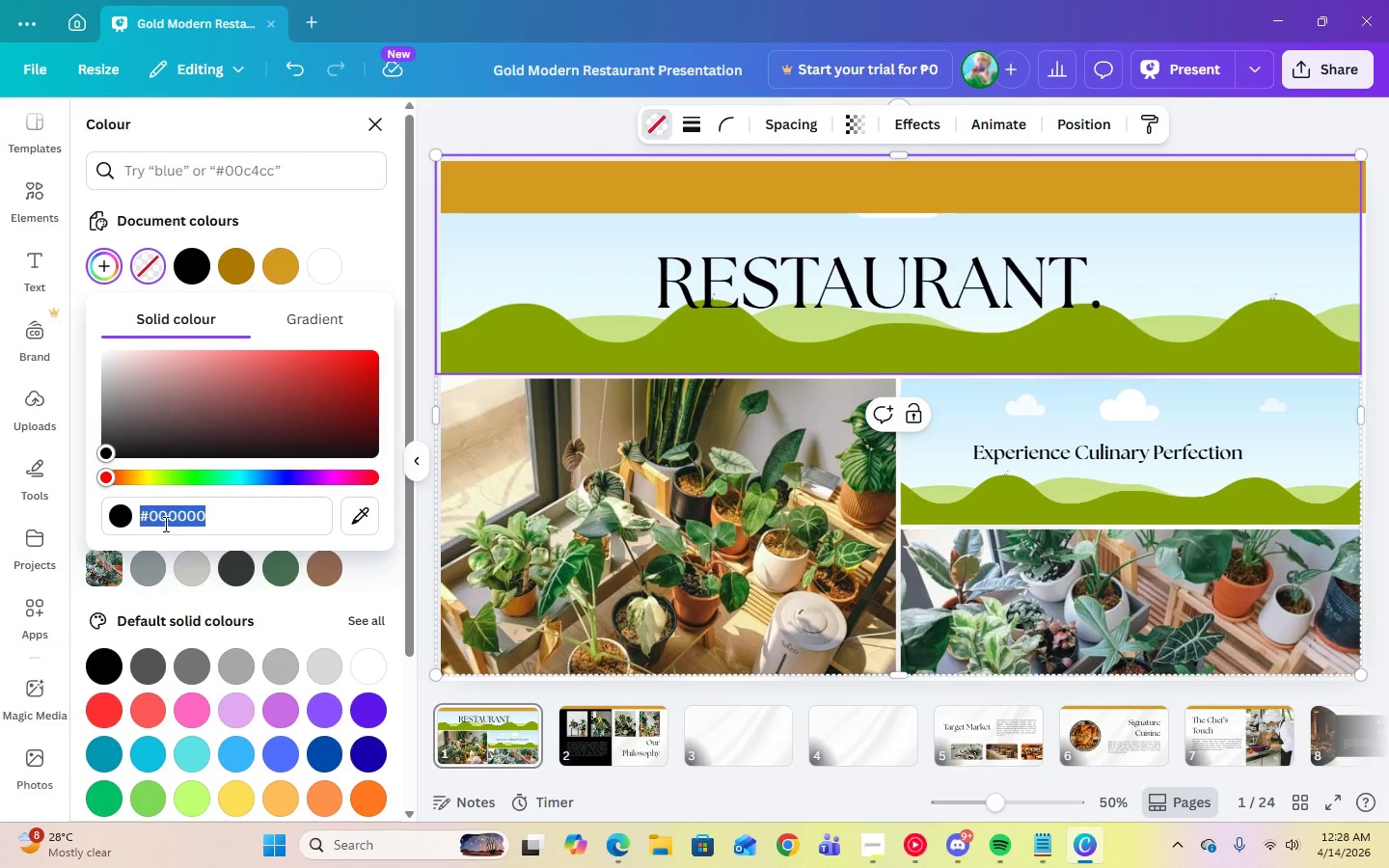 
right_click([164, 514])
 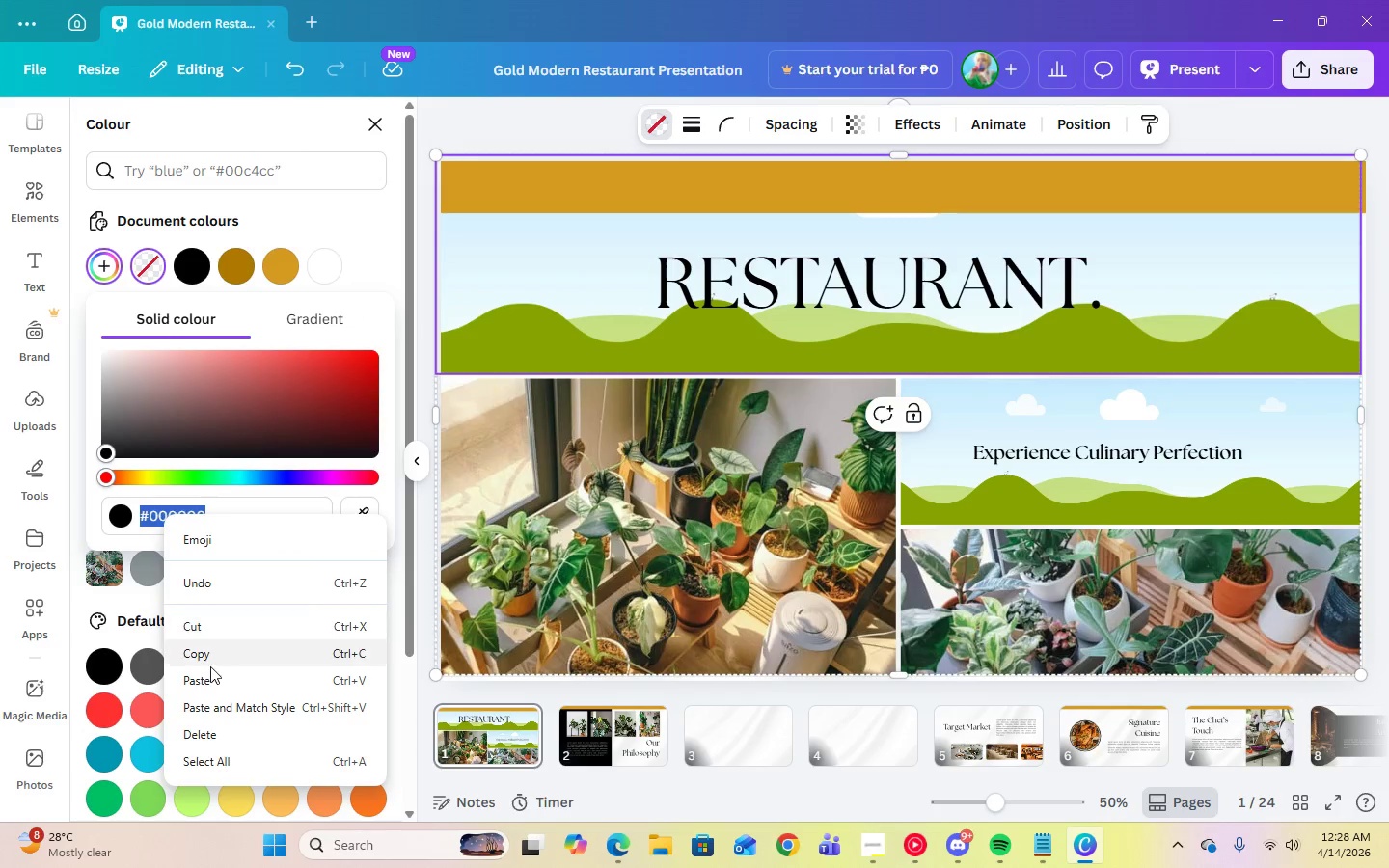 
left_click([209, 675])
 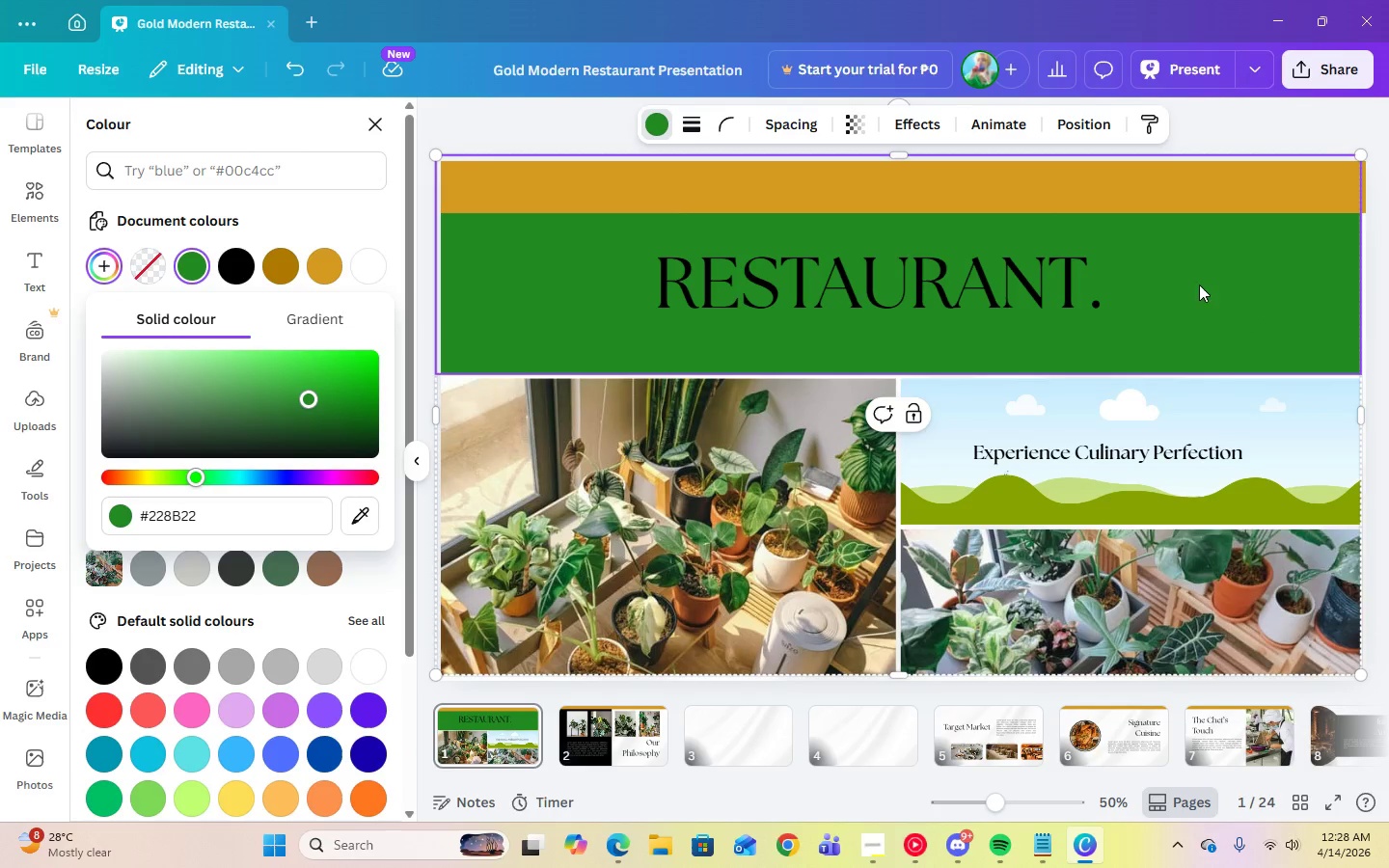 
left_click([626, 850])
 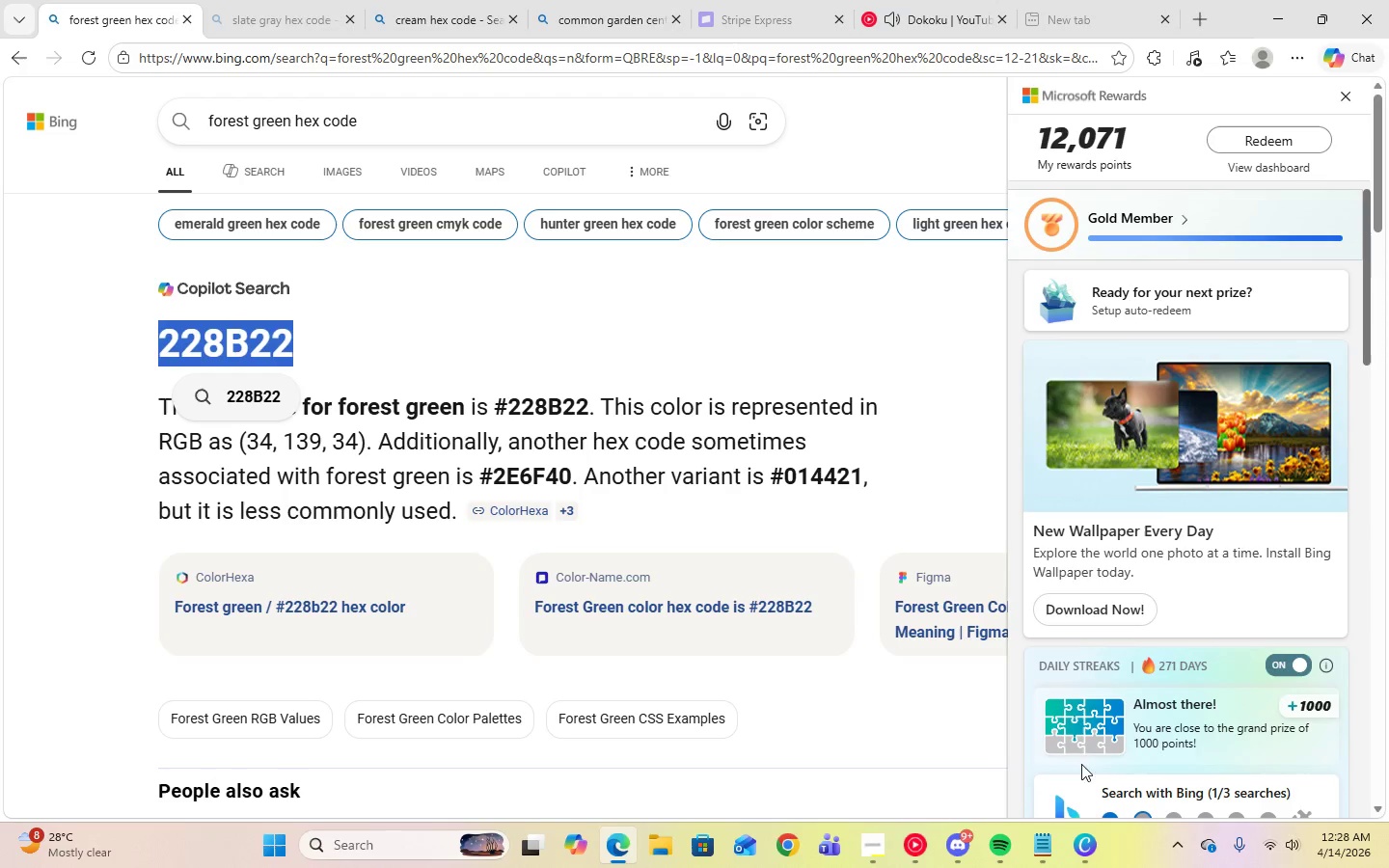 
left_click([1098, 855])
 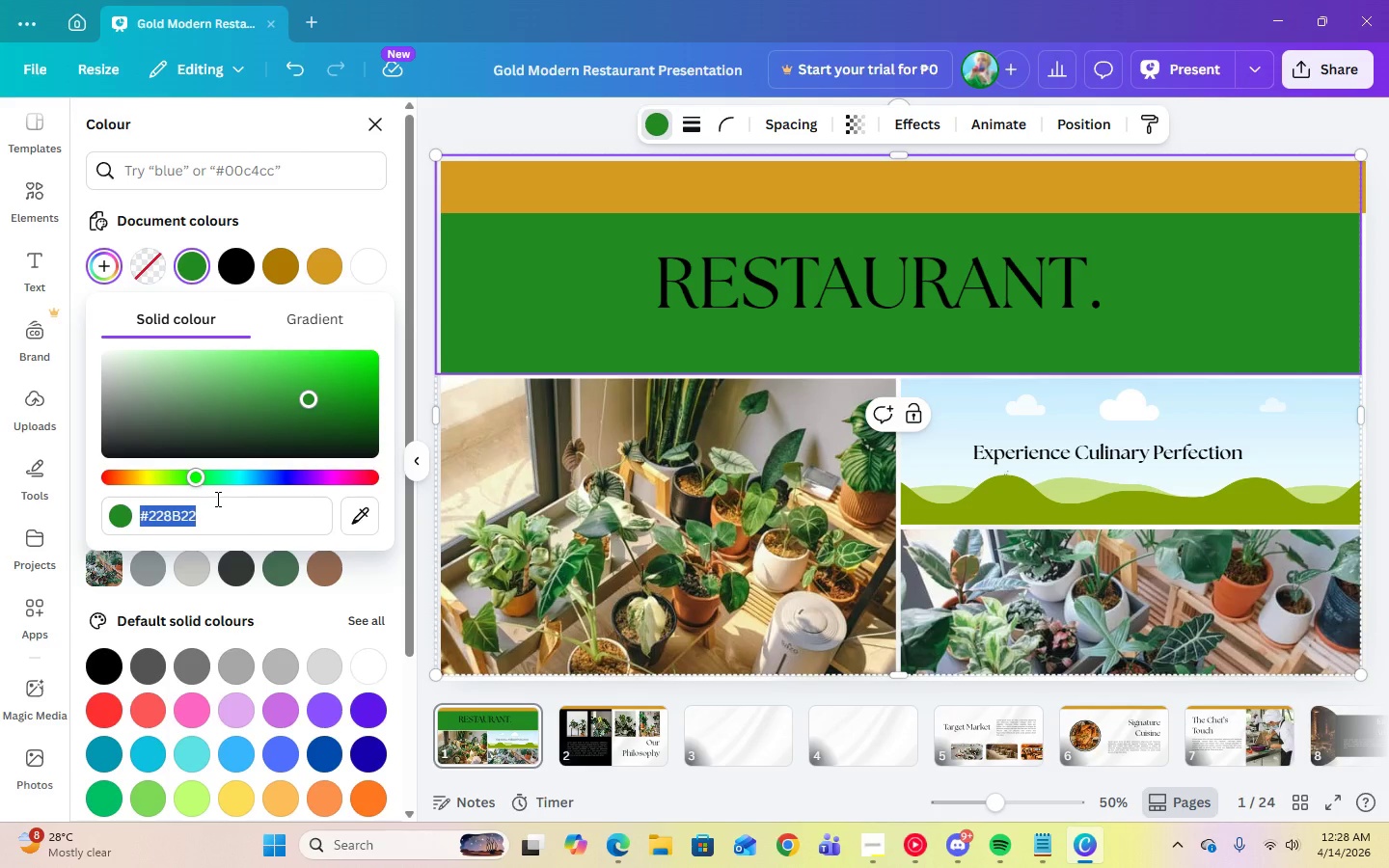 
key(Numpad0)
 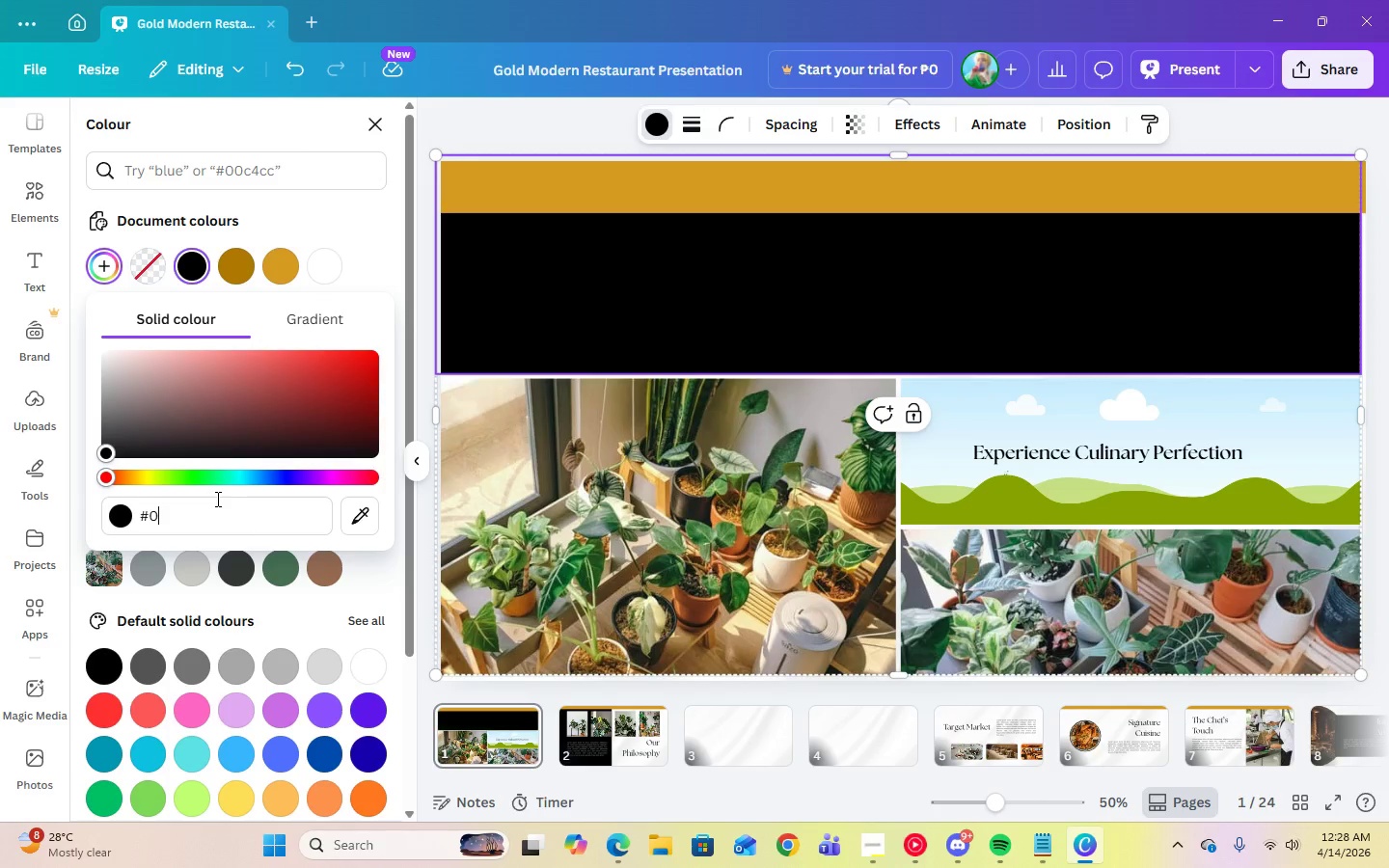 
key(Numpad1)
 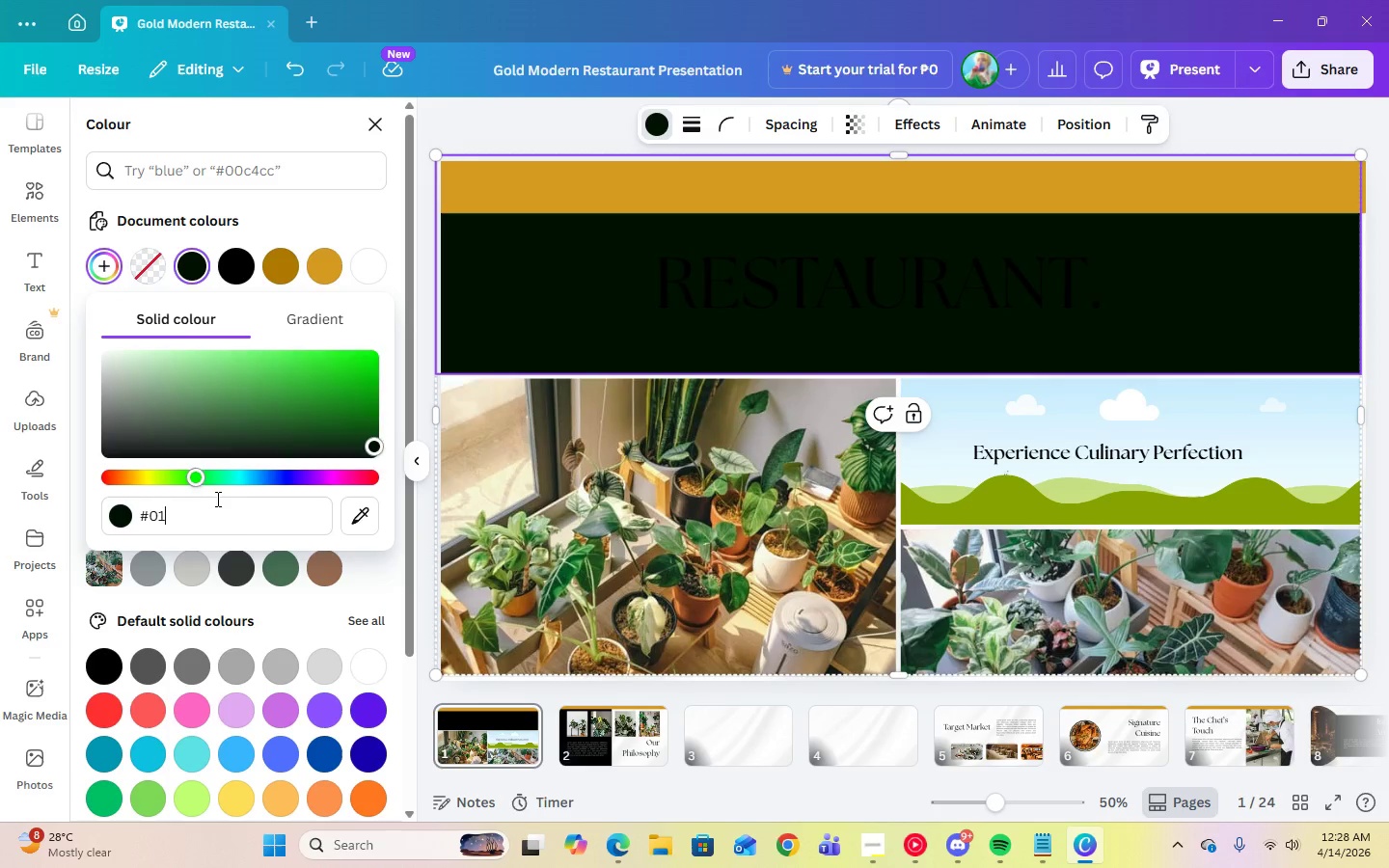 
key(Numpad4)
 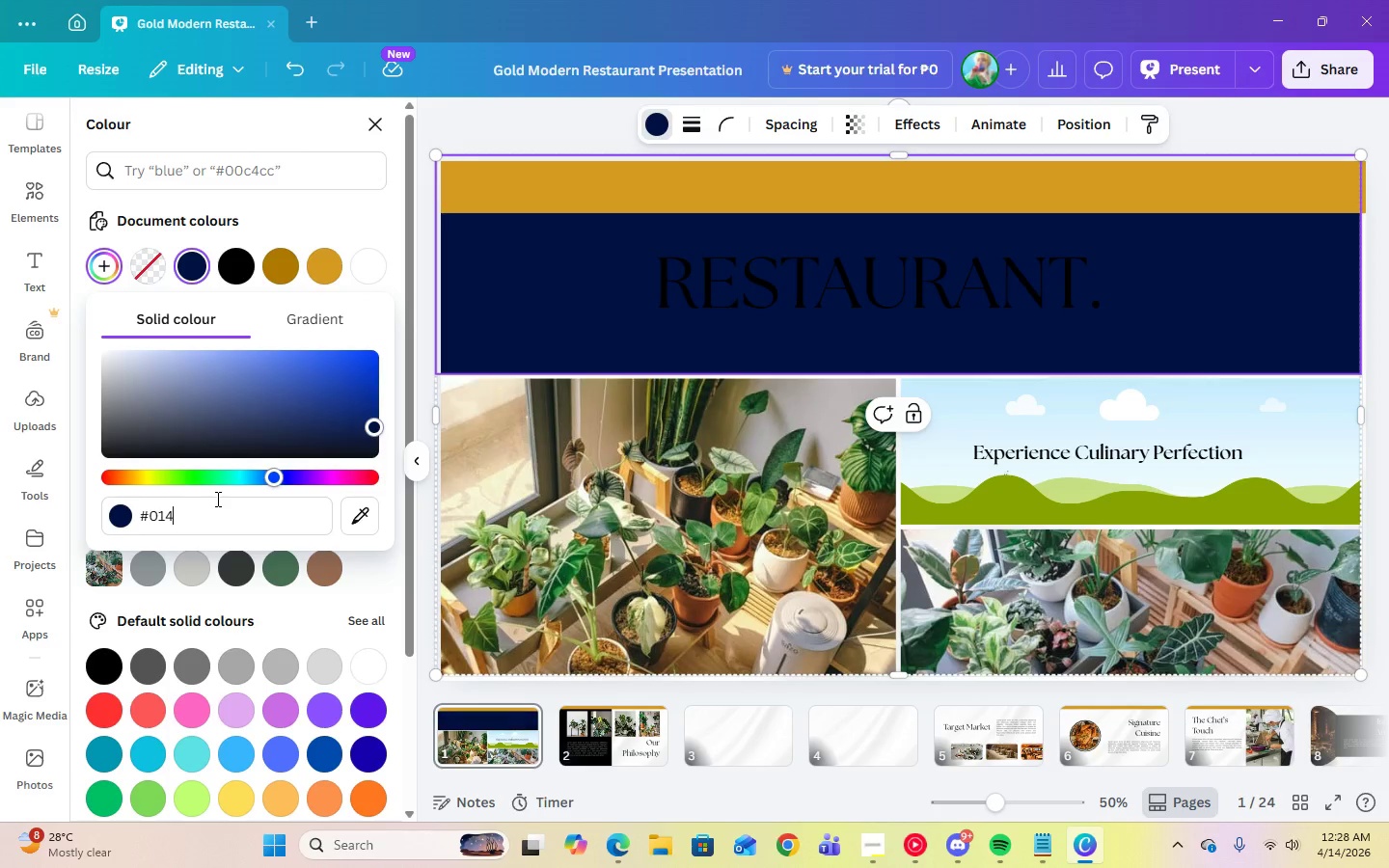 
key(Numpad4)
 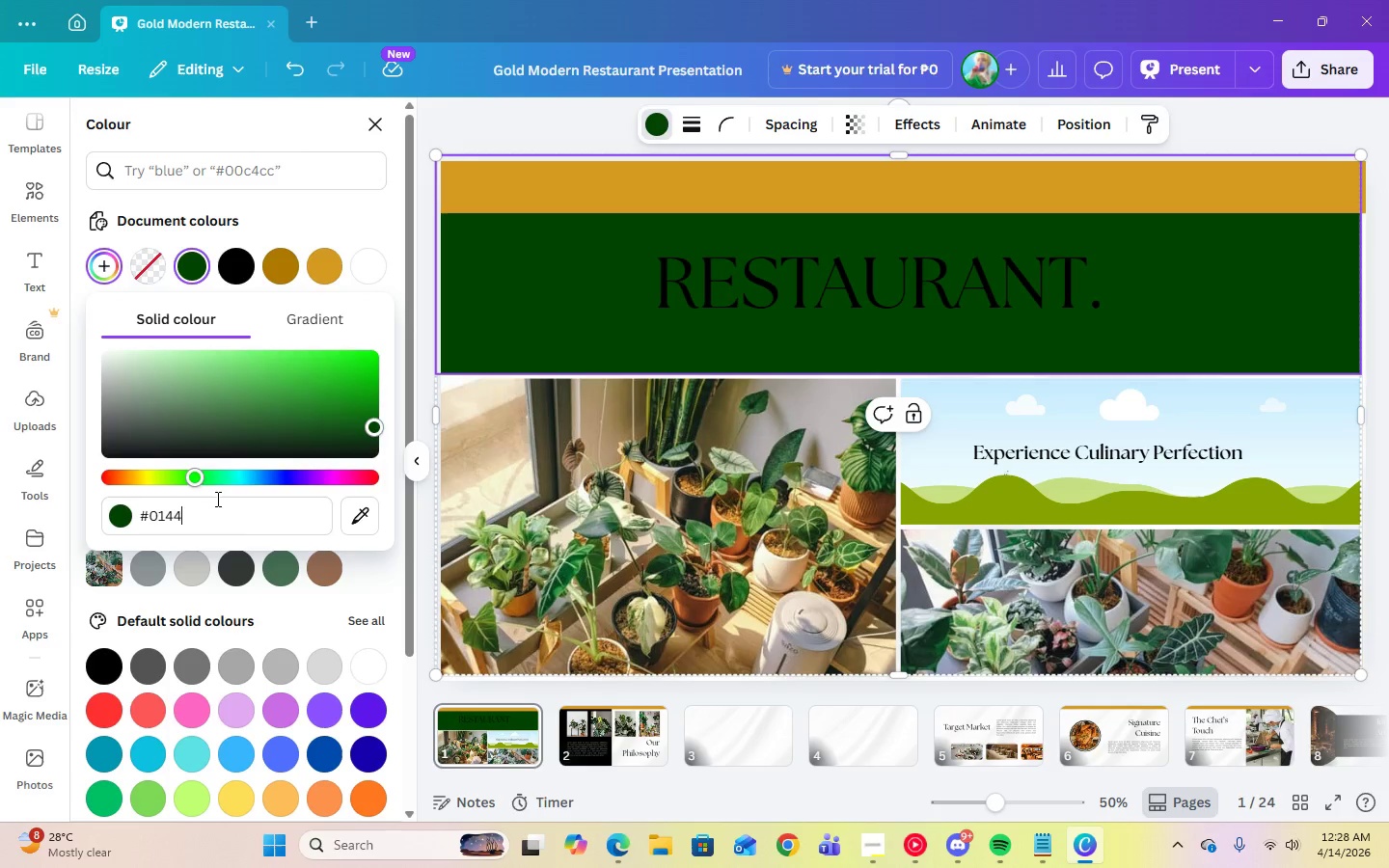 
key(Numpad2)
 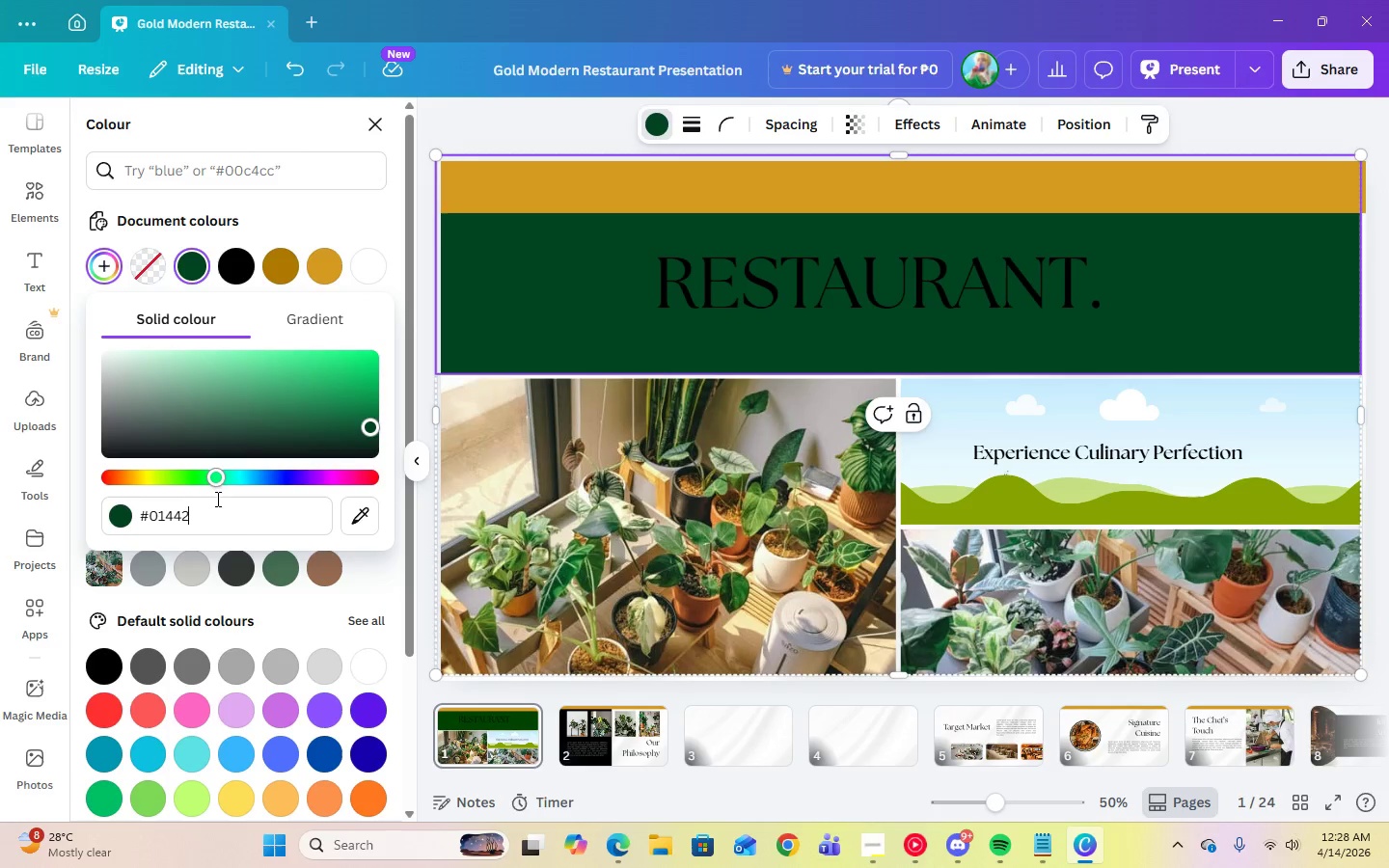 
key(Numpad1)
 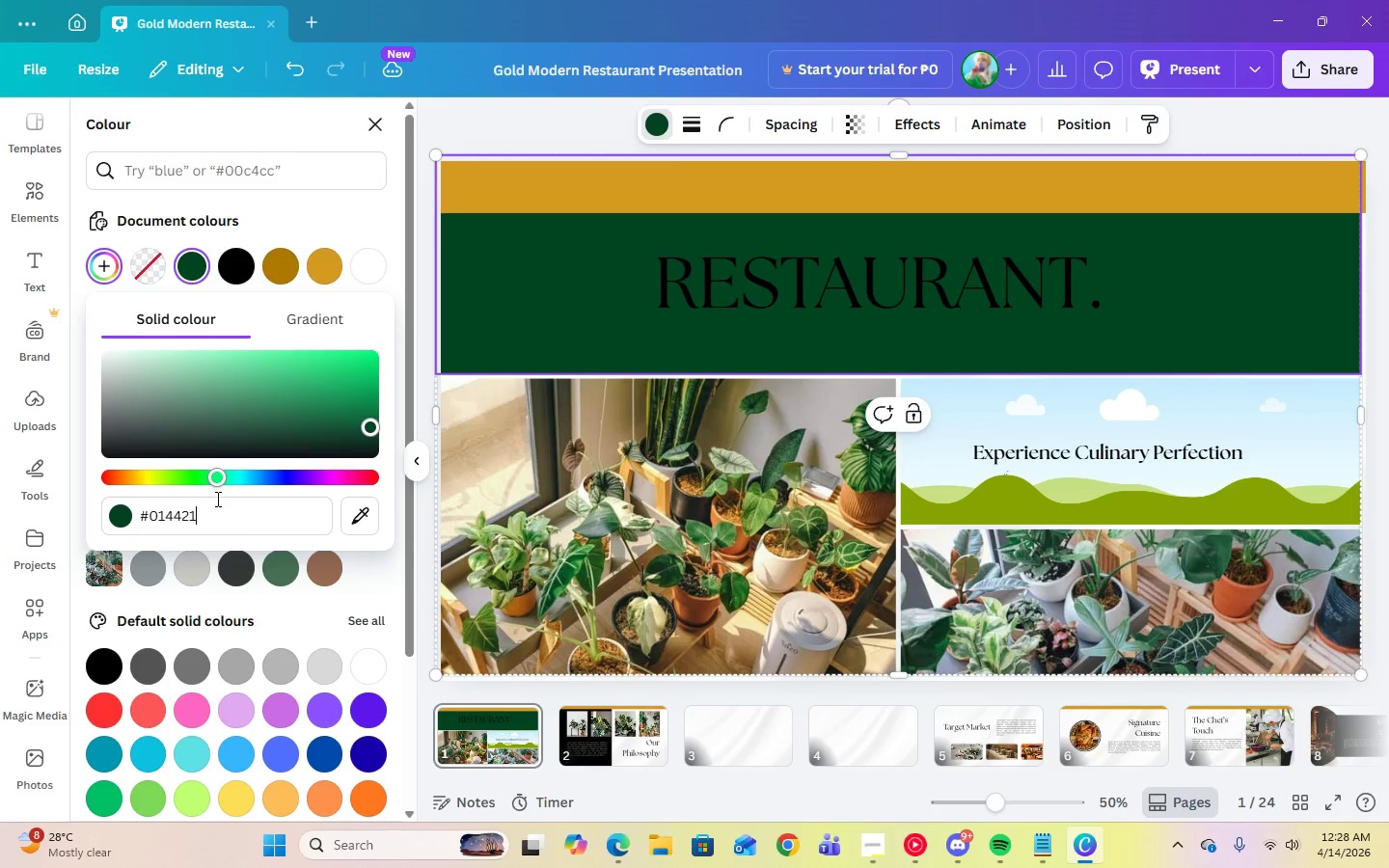 
key(Enter)
 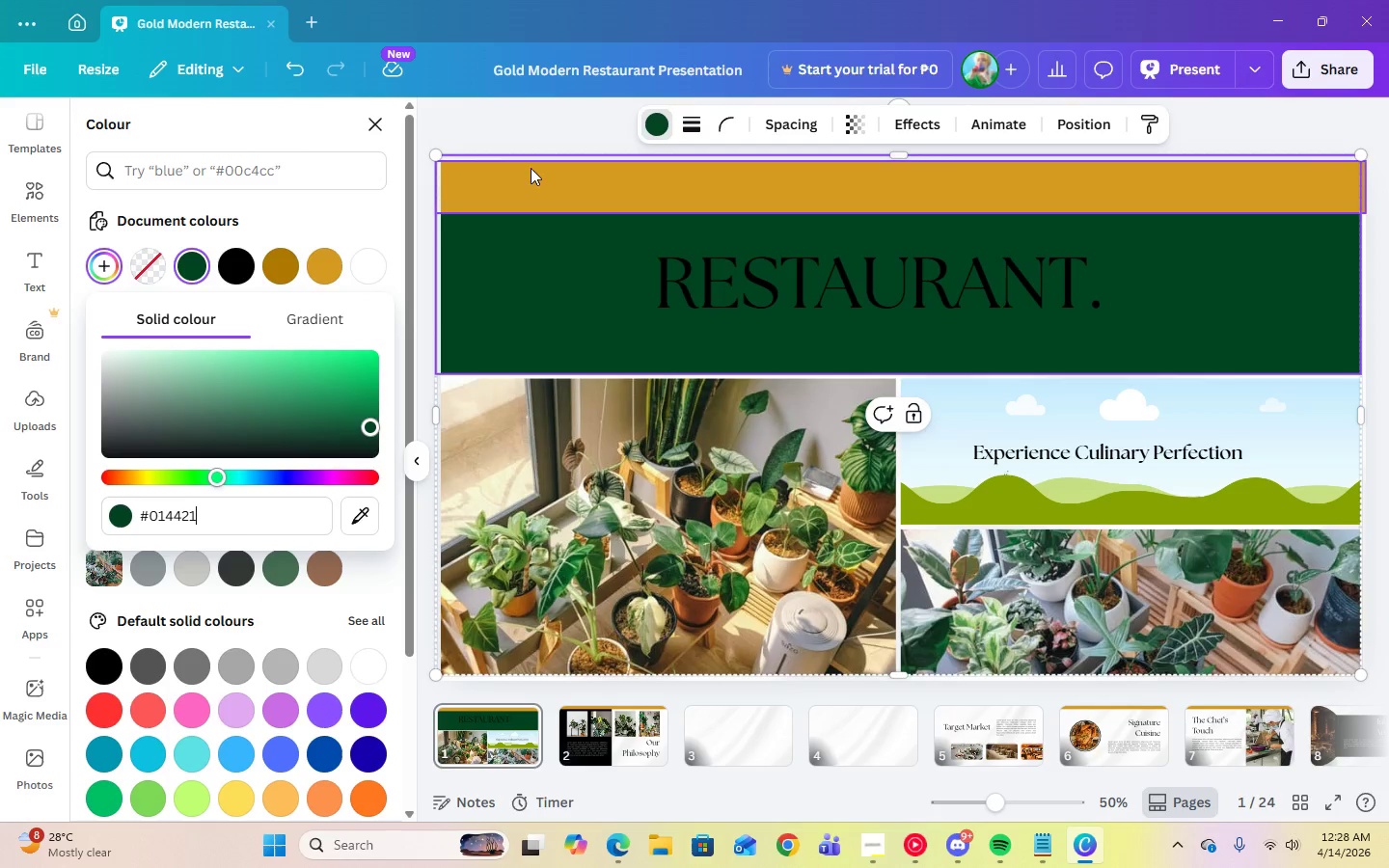 
left_click([776, 299])
 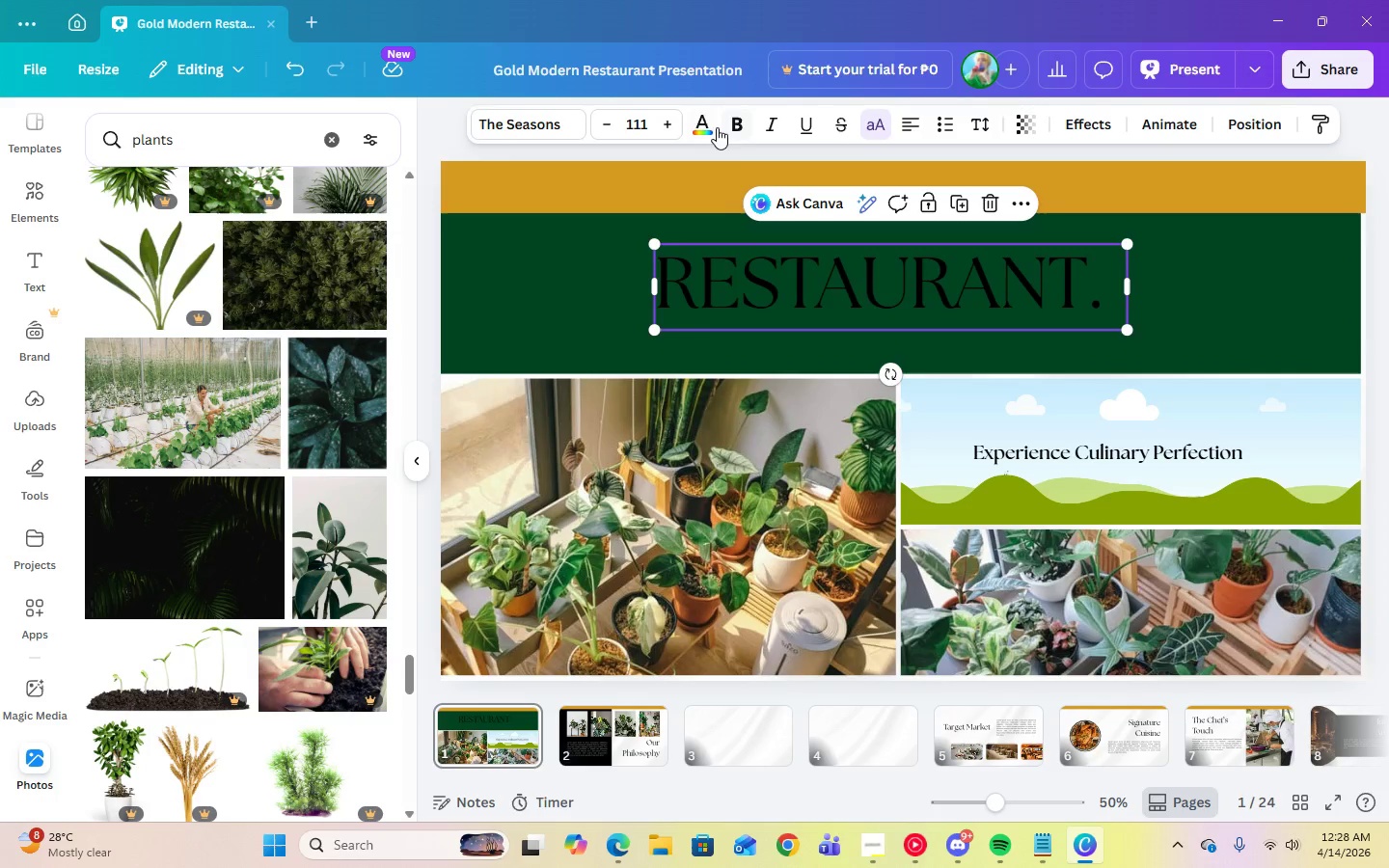 
left_click([701, 130])
 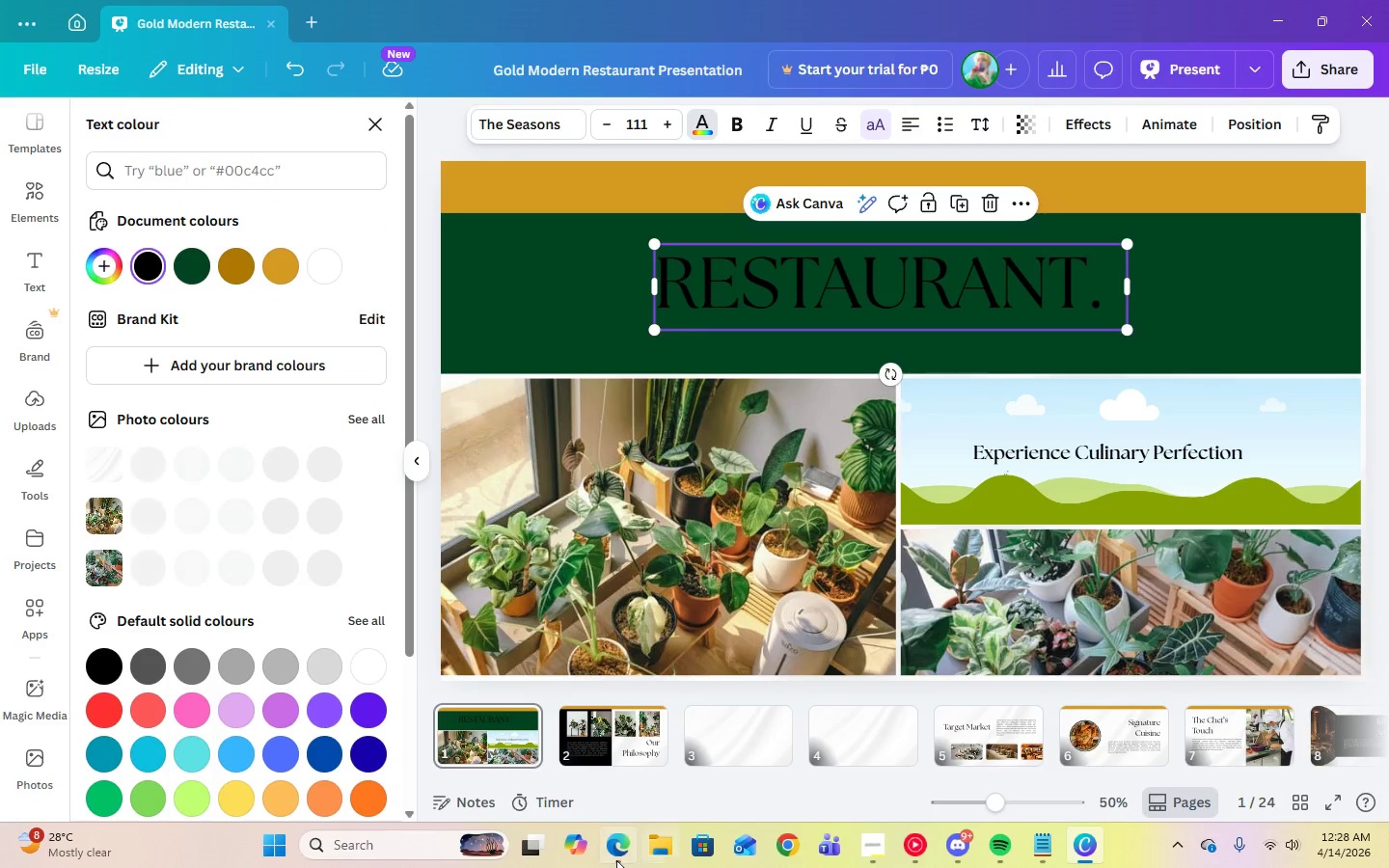 
left_click([614, 865])
 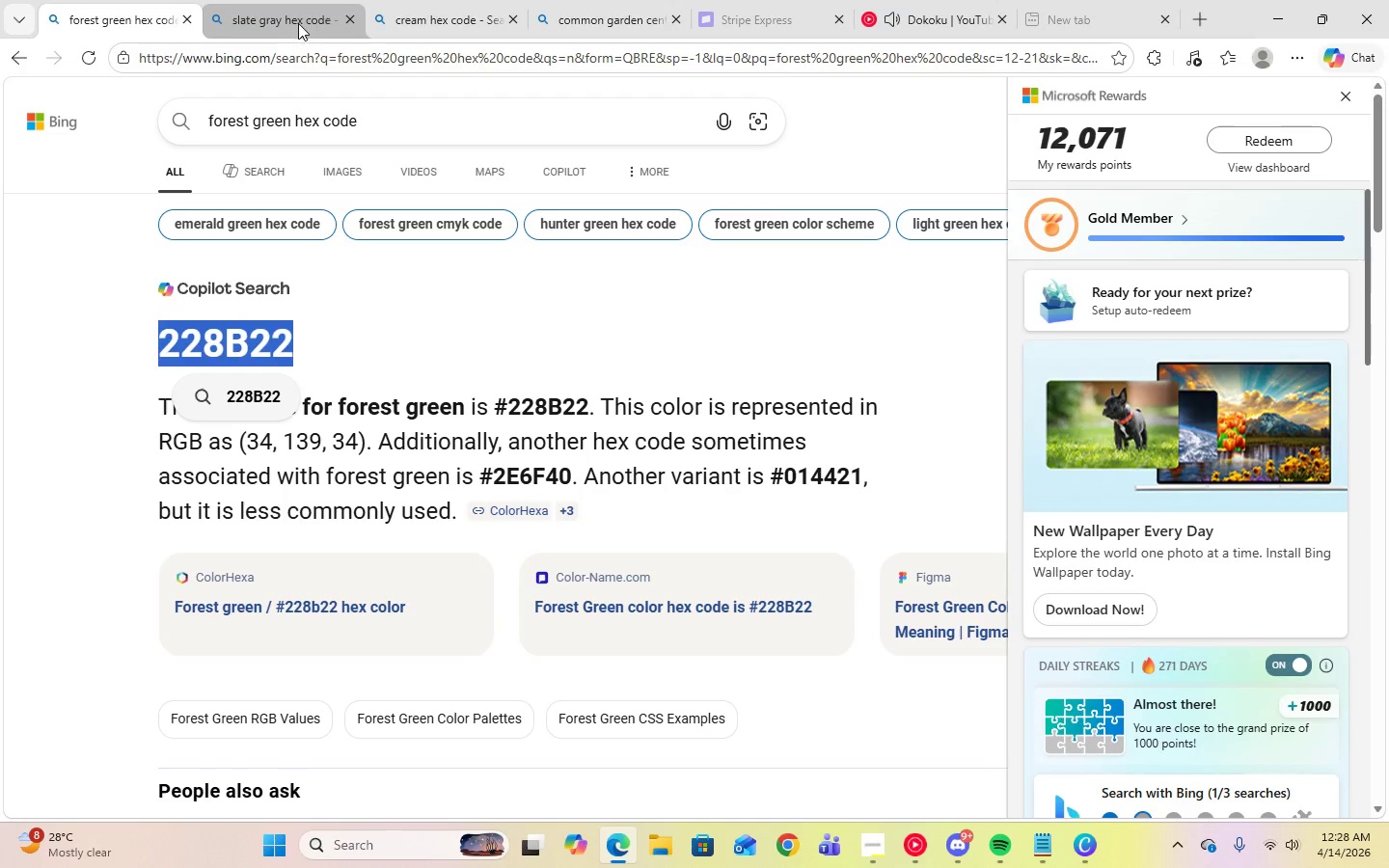 
left_click([441, 7])
 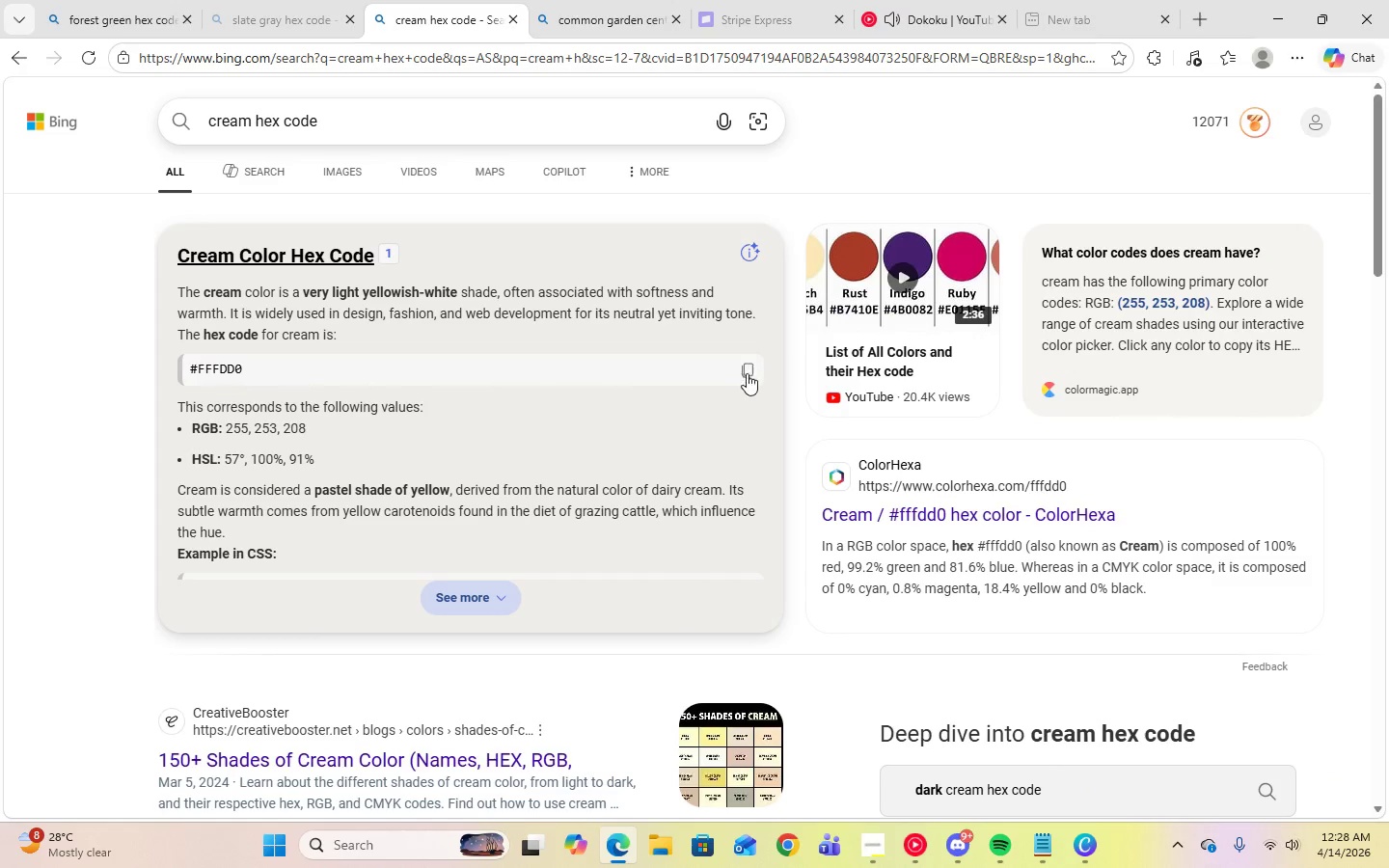 
left_click([751, 369])
 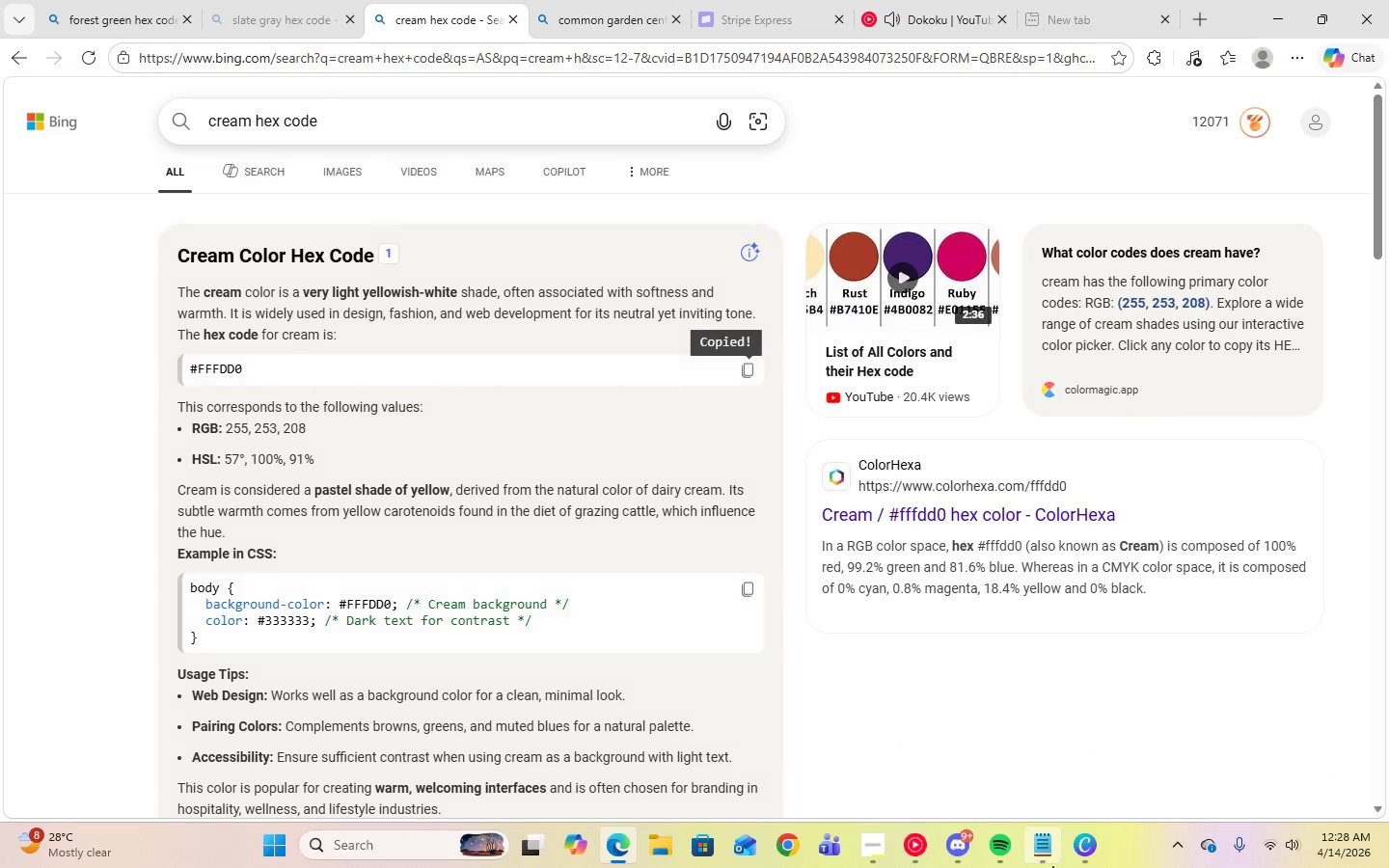 
left_click([1089, 842])
 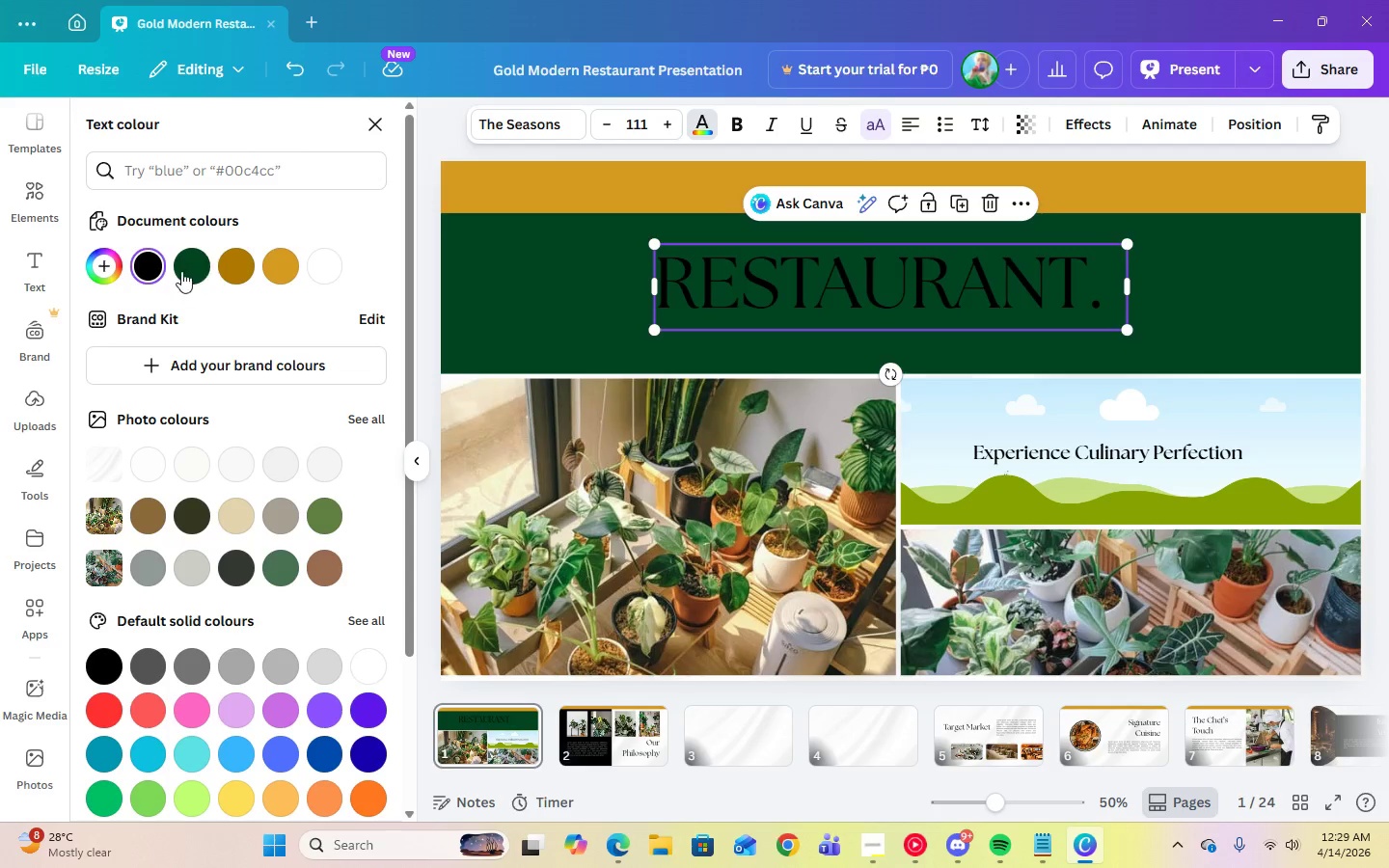 
left_click([153, 272])
 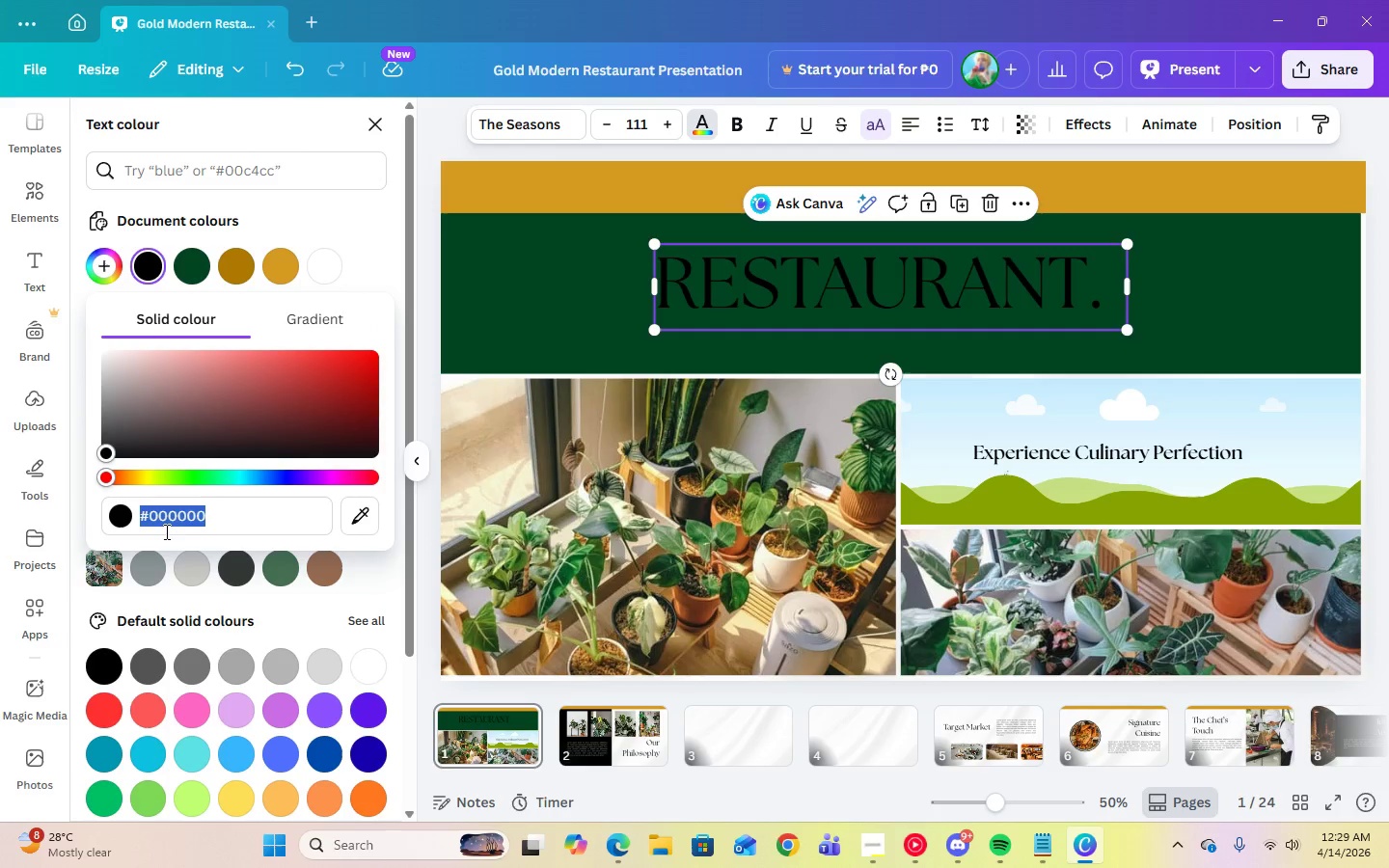 
right_click([165, 518])
 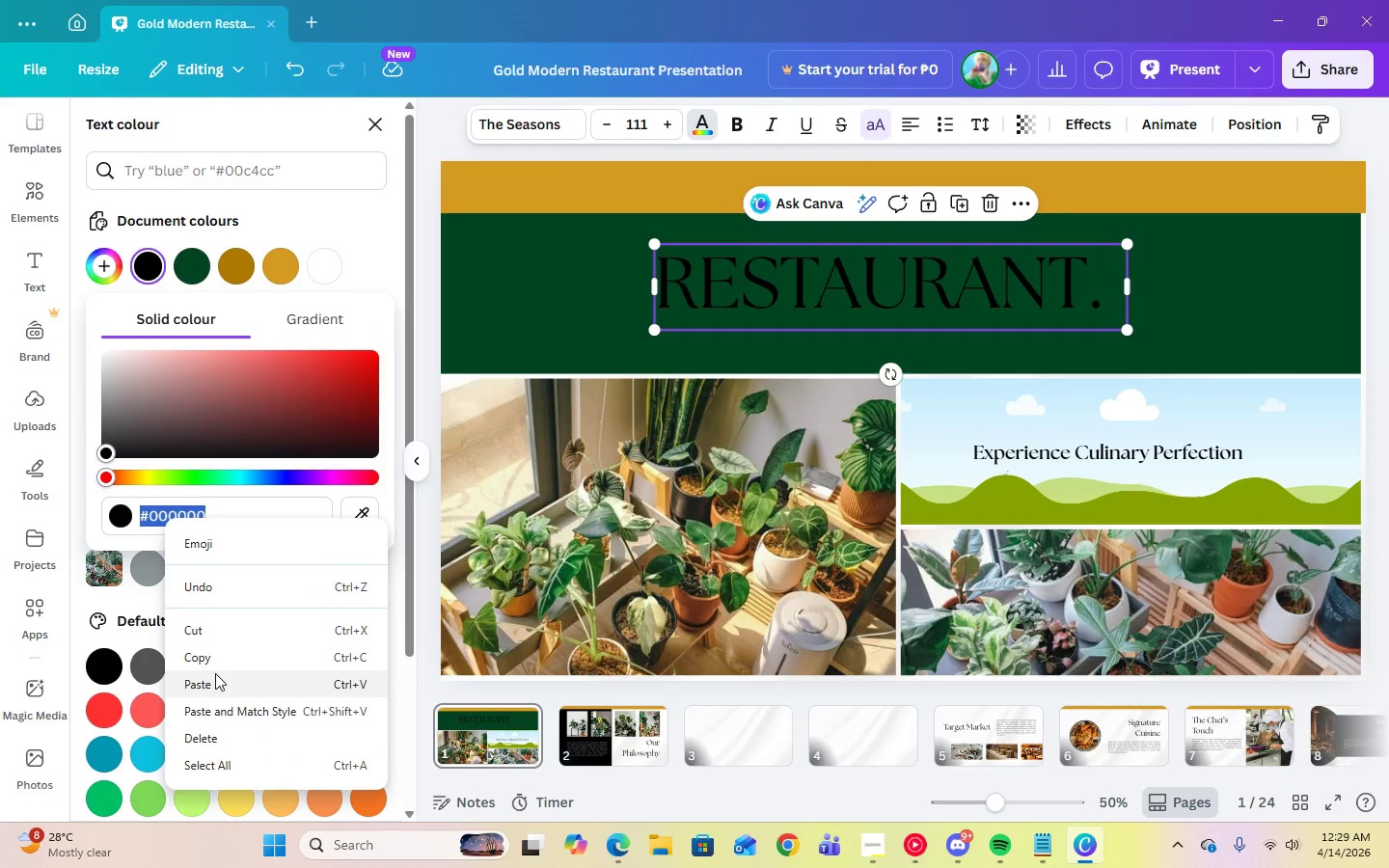 
left_click([216, 683])
 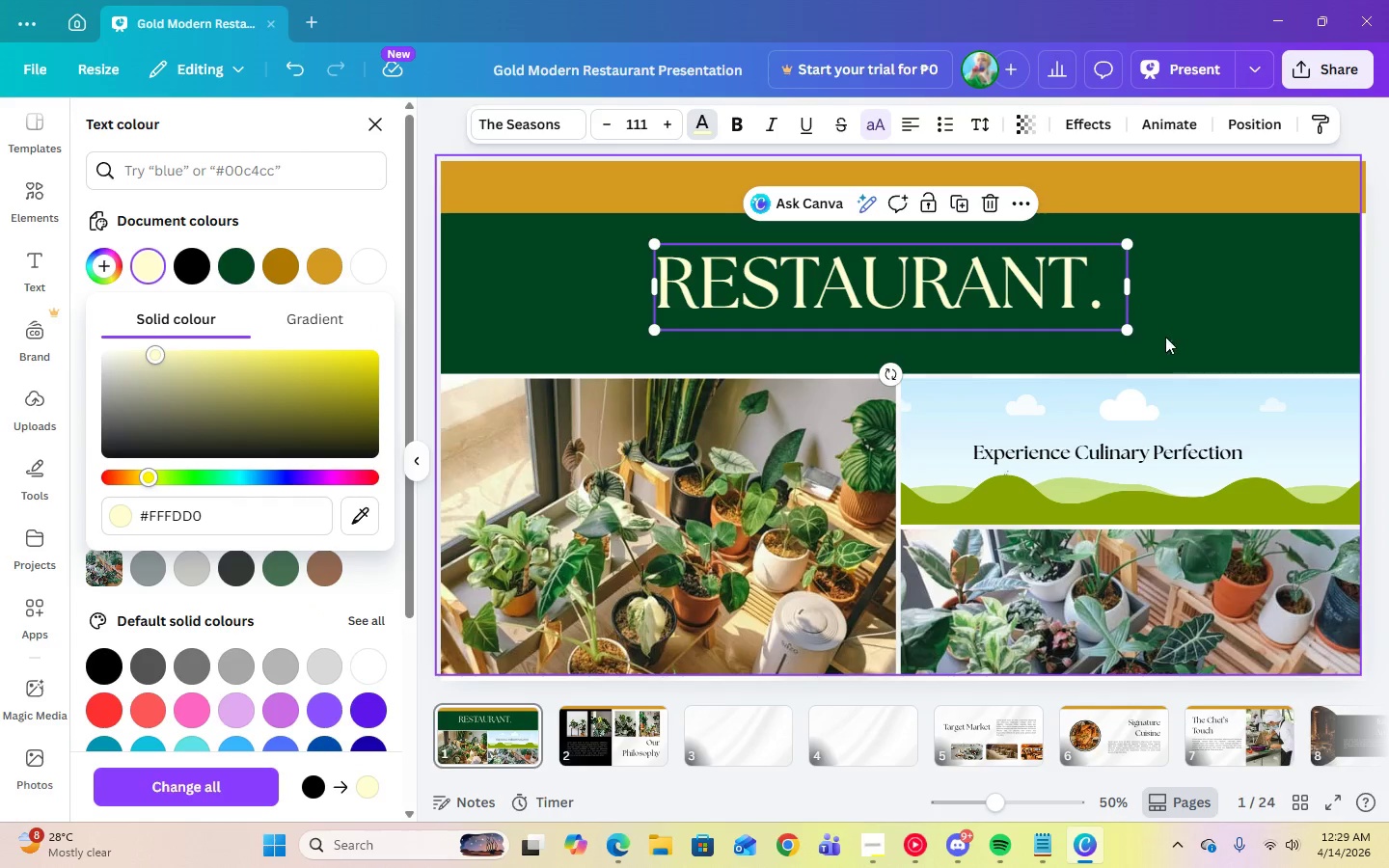 
left_click([1199, 318])
 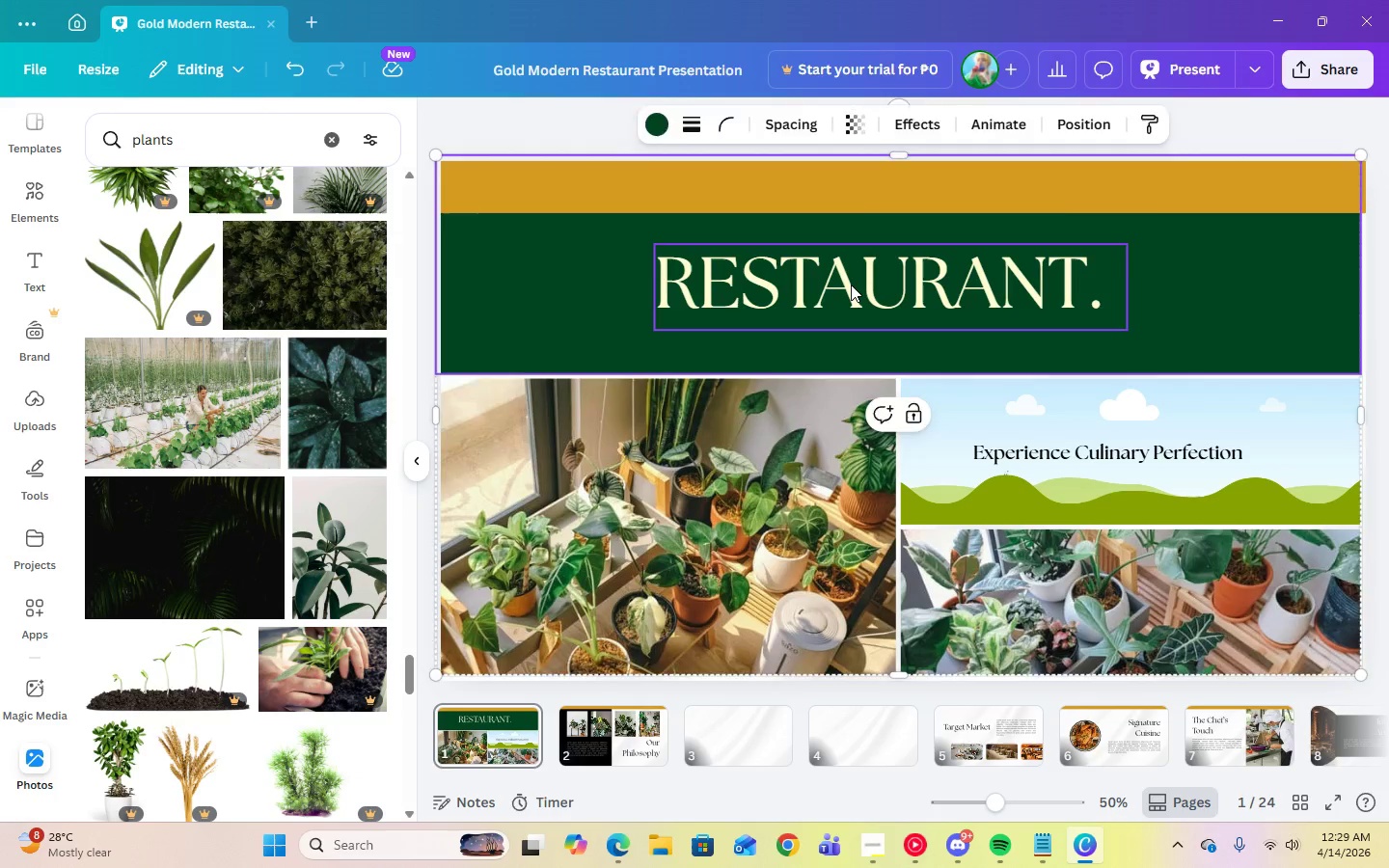 
left_click_drag(start_coordinate=[851, 285], to_coordinate=[862, 285])
 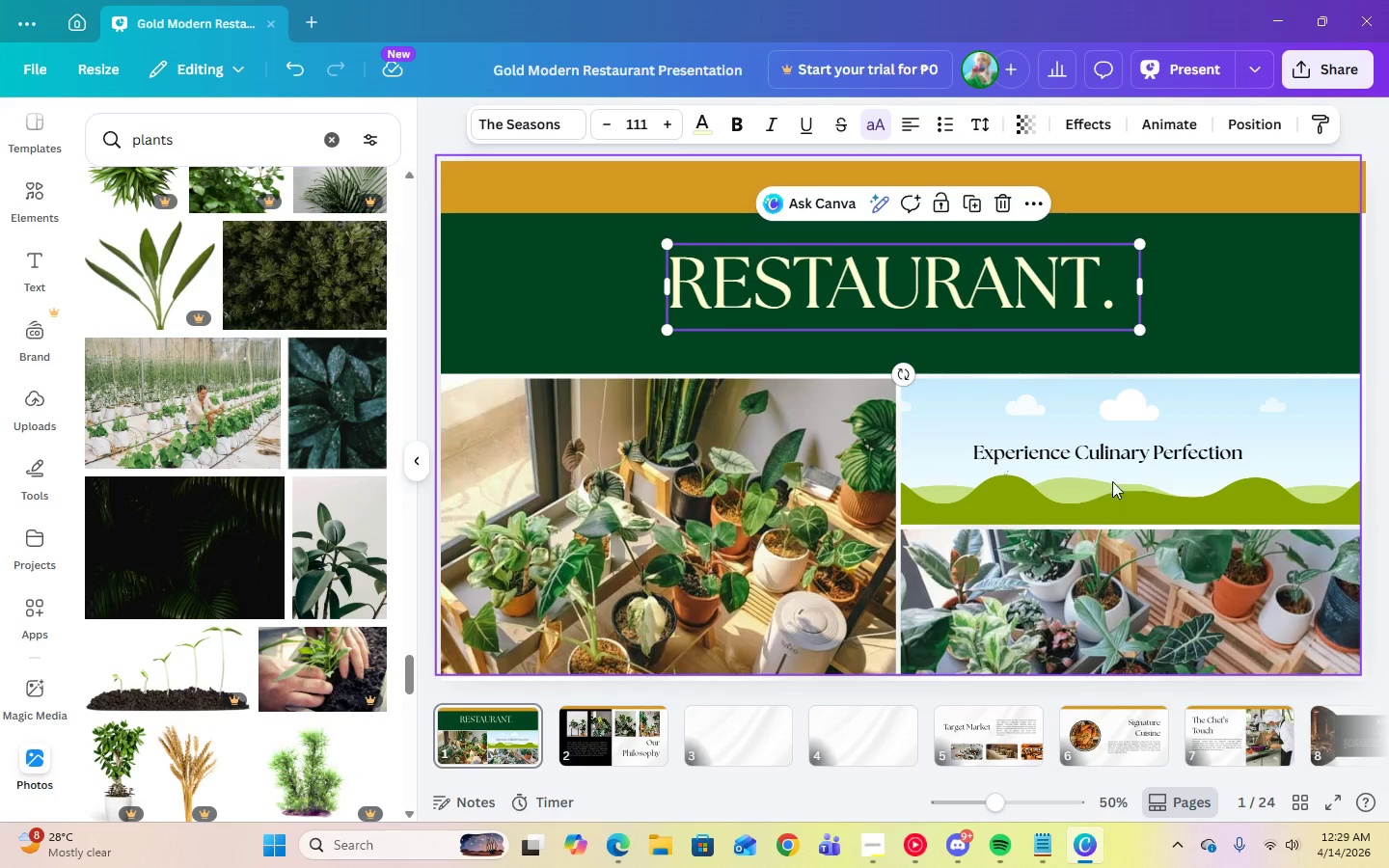 
left_click([1078, 487])
 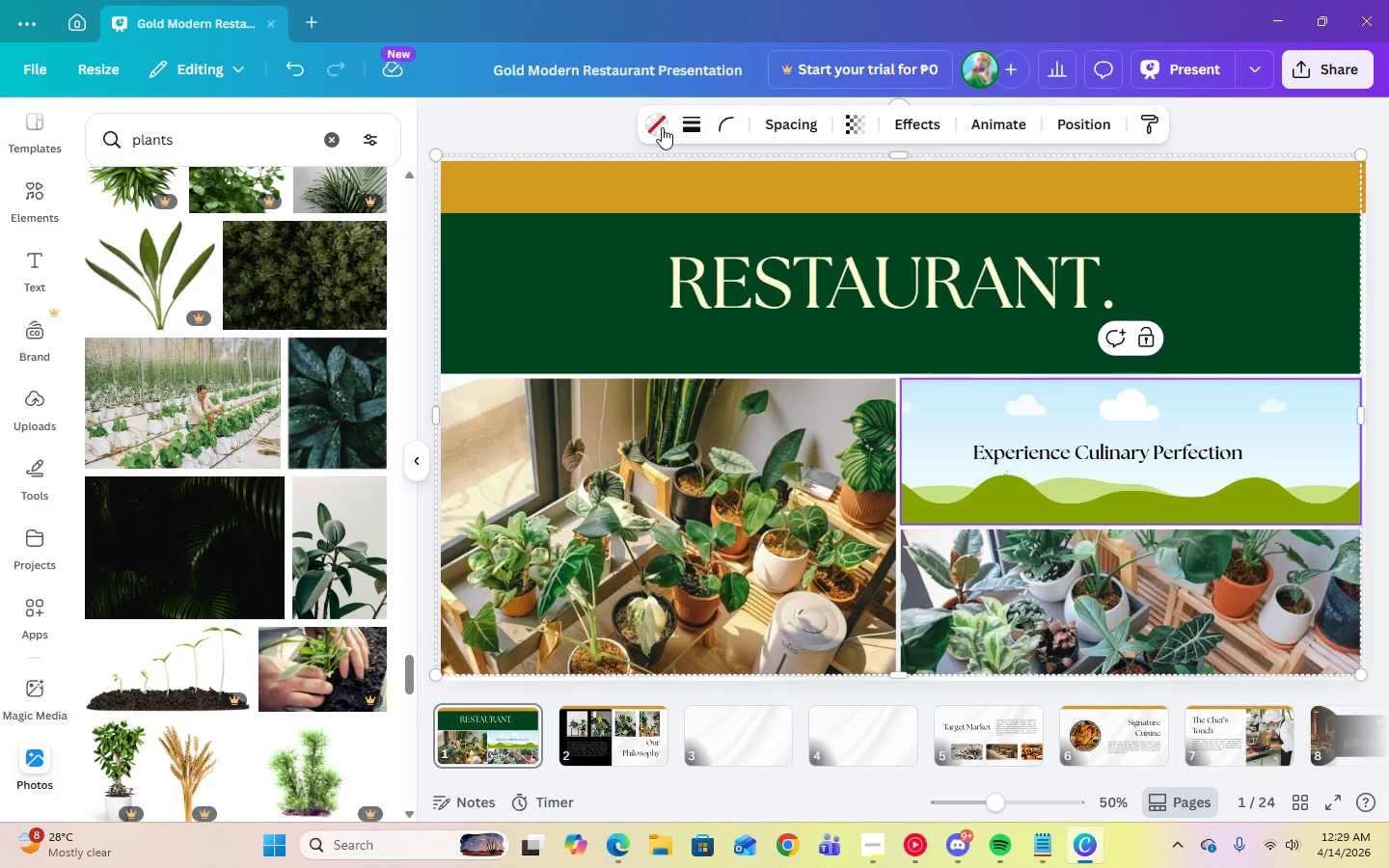 
left_click([659, 133])
 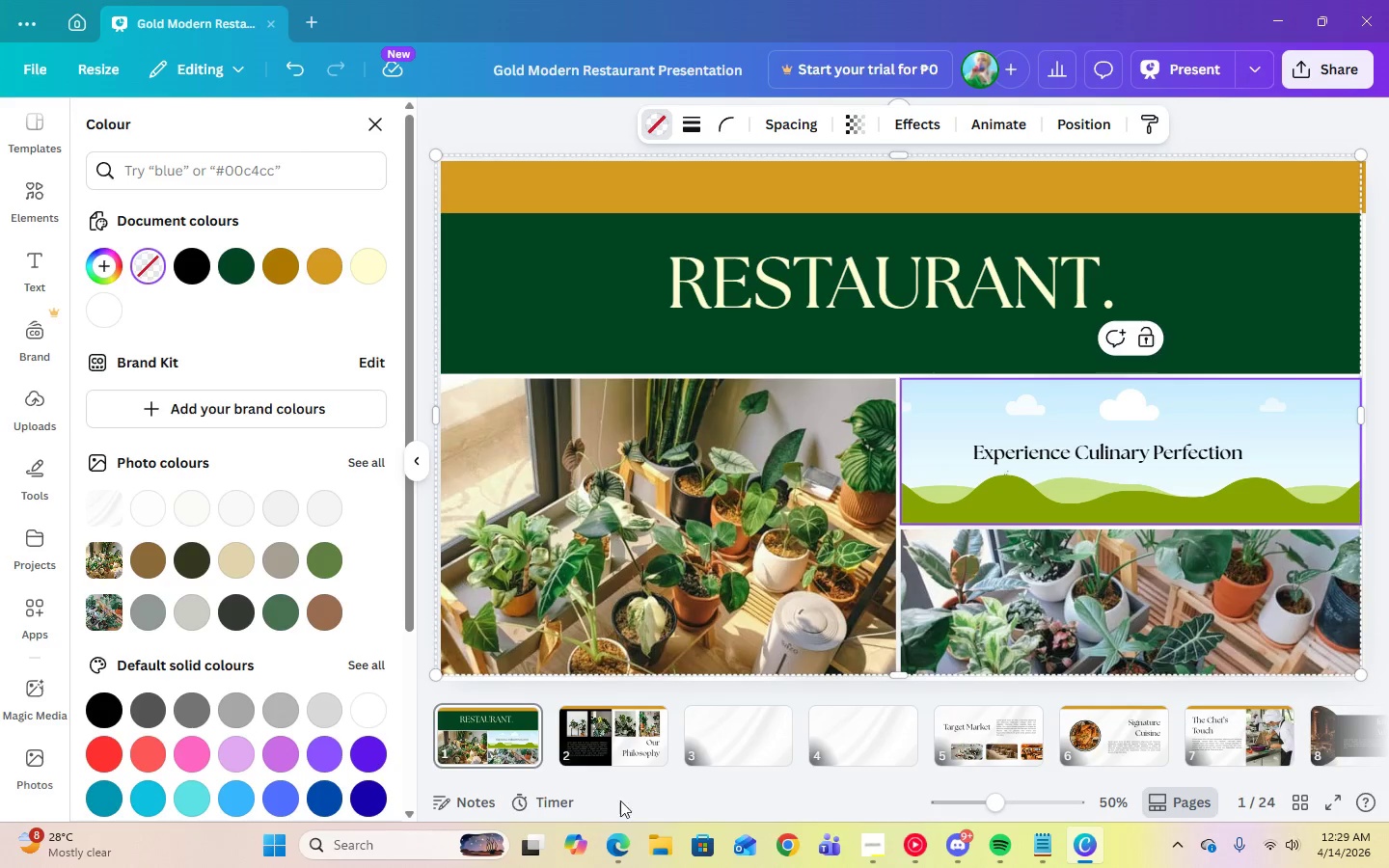 
left_click([622, 855])
 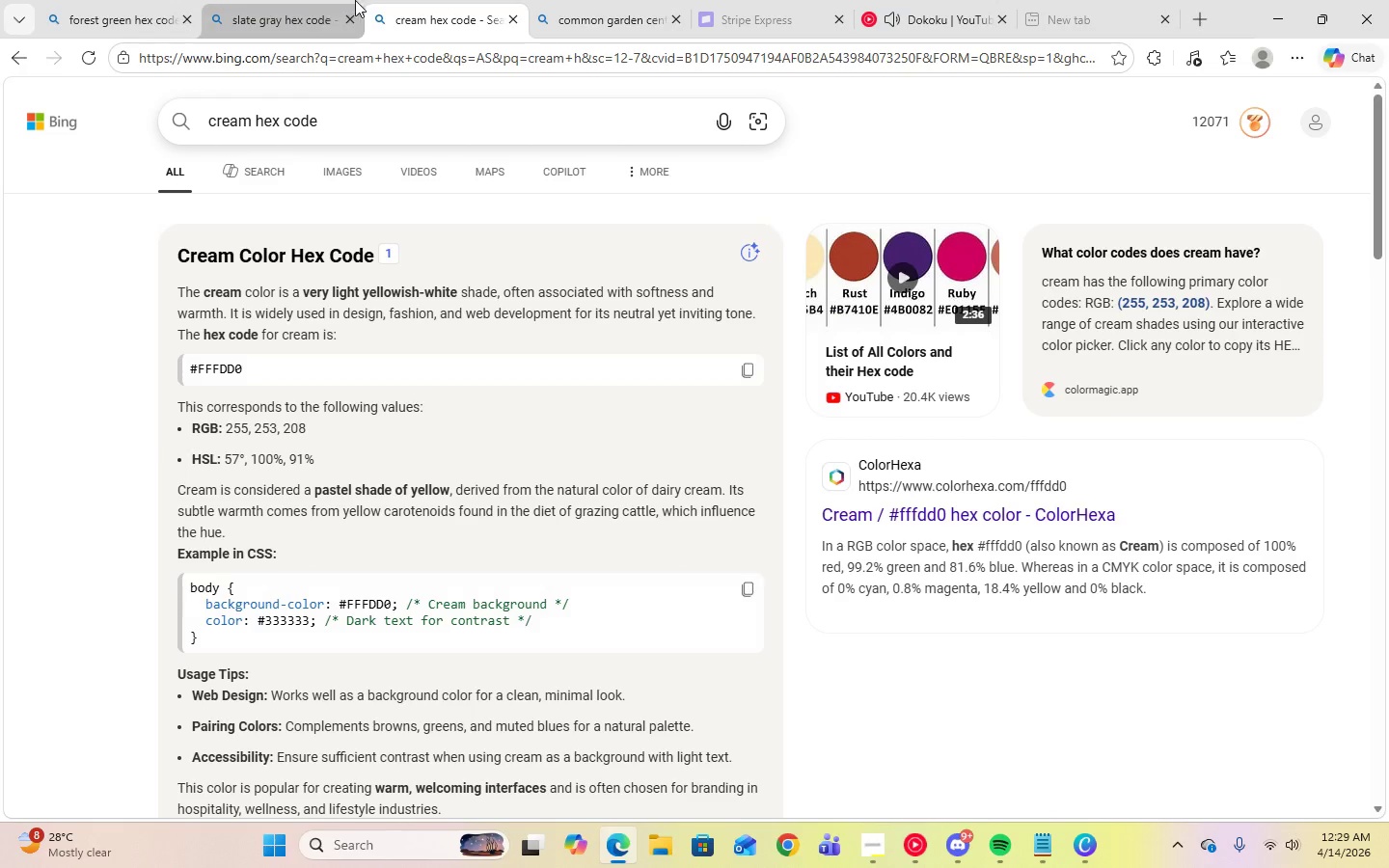 
left_click([300, 8])
 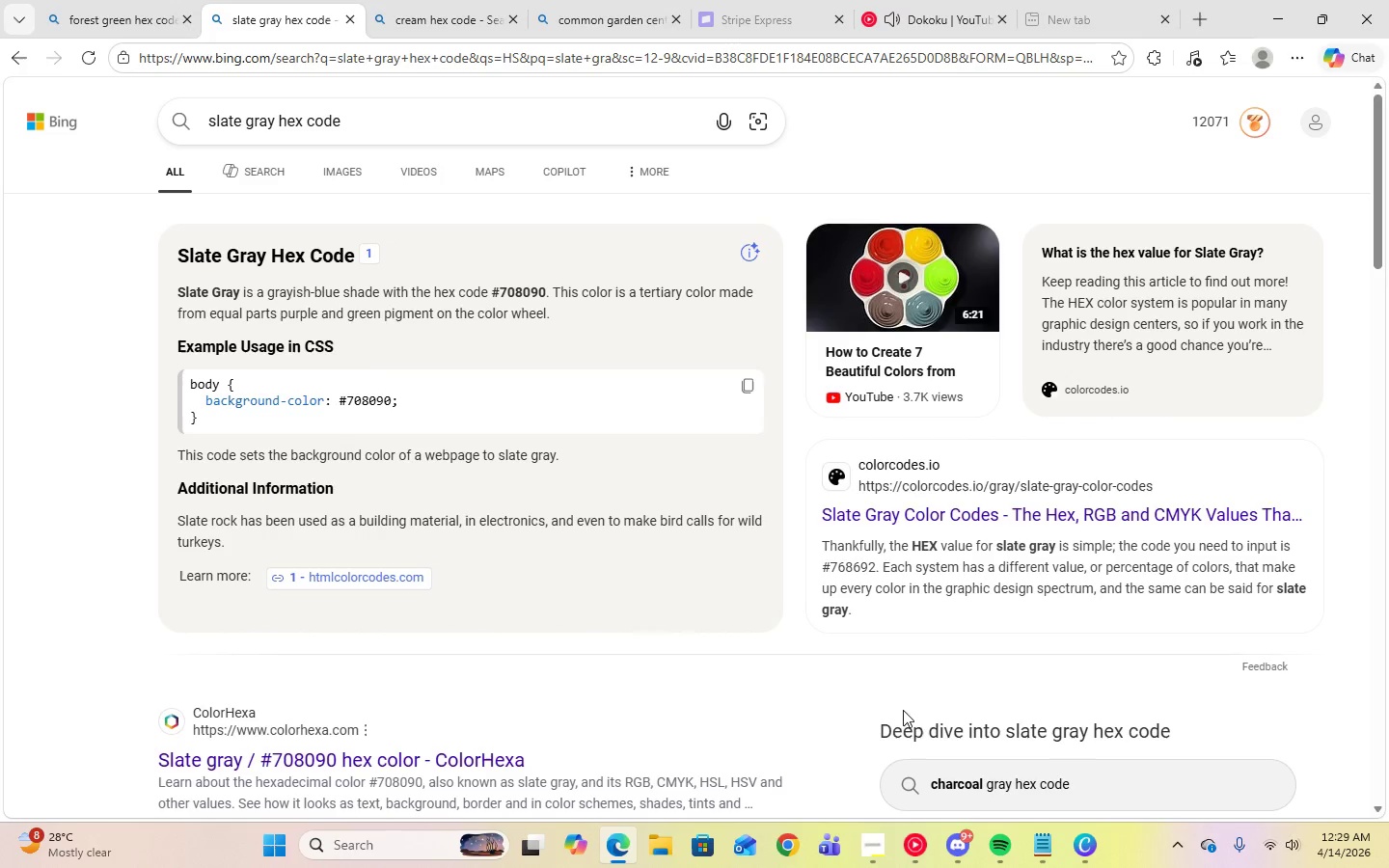 
left_click([870, 854])